 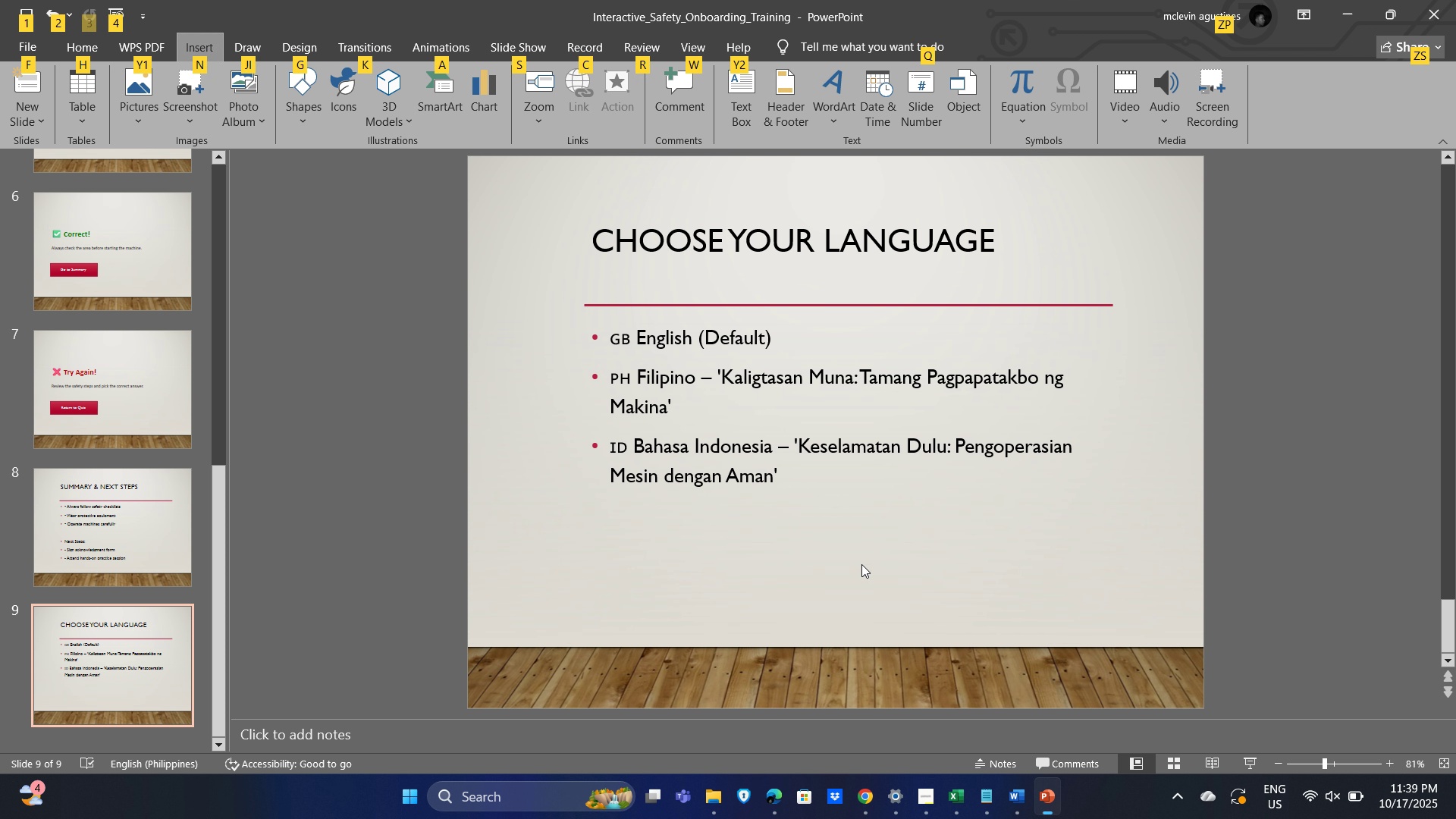 
scroll: coordinate [238, 525], scroll_direction: down, amount: 5.0
 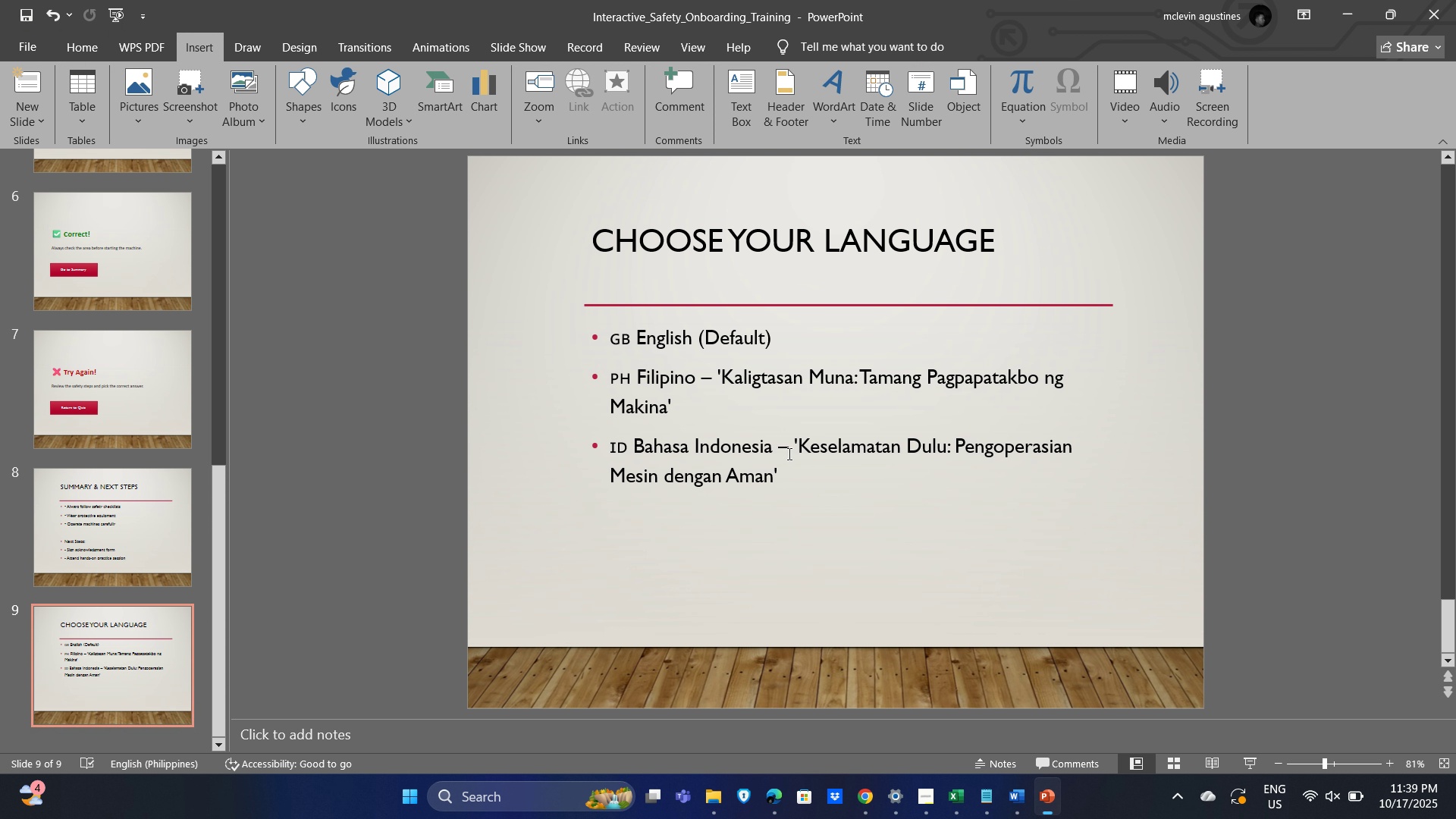 
left_click_drag(start_coordinate=[848, 350], to_coordinate=[844, 350])
 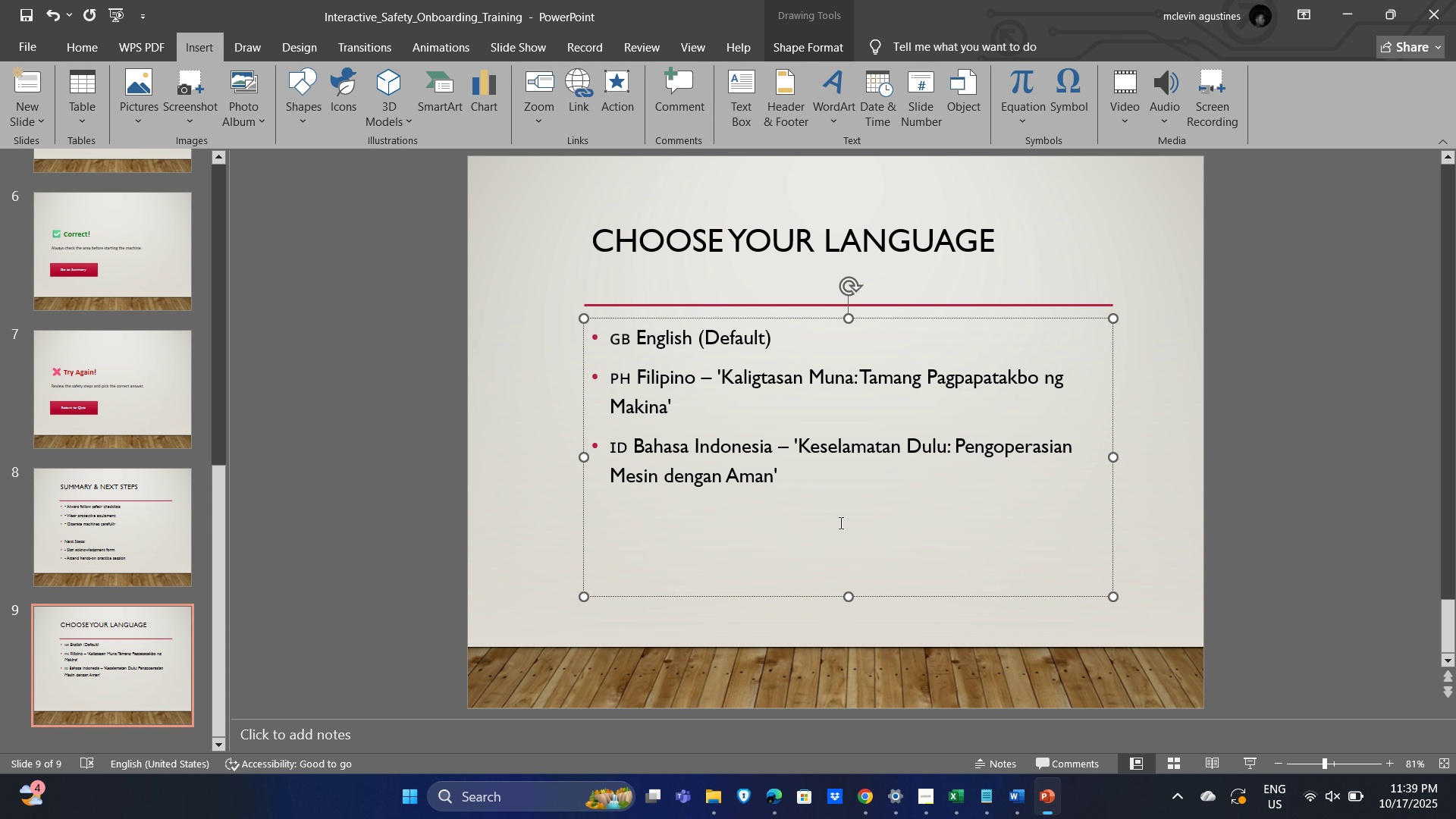 
left_click([840, 522])
 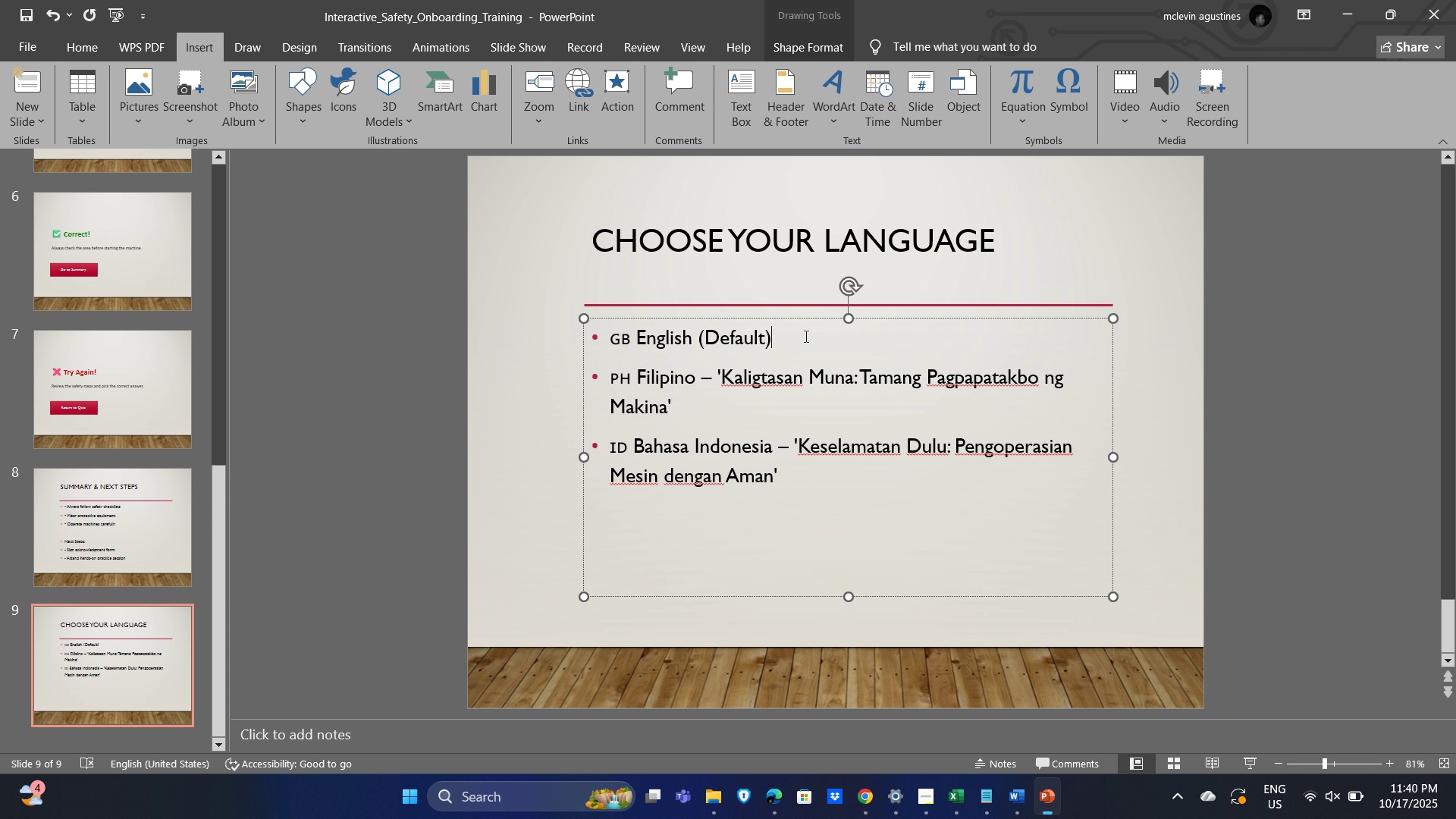 
left_click_drag(start_coordinate=[809, 336], to_coordinate=[609, 334])
 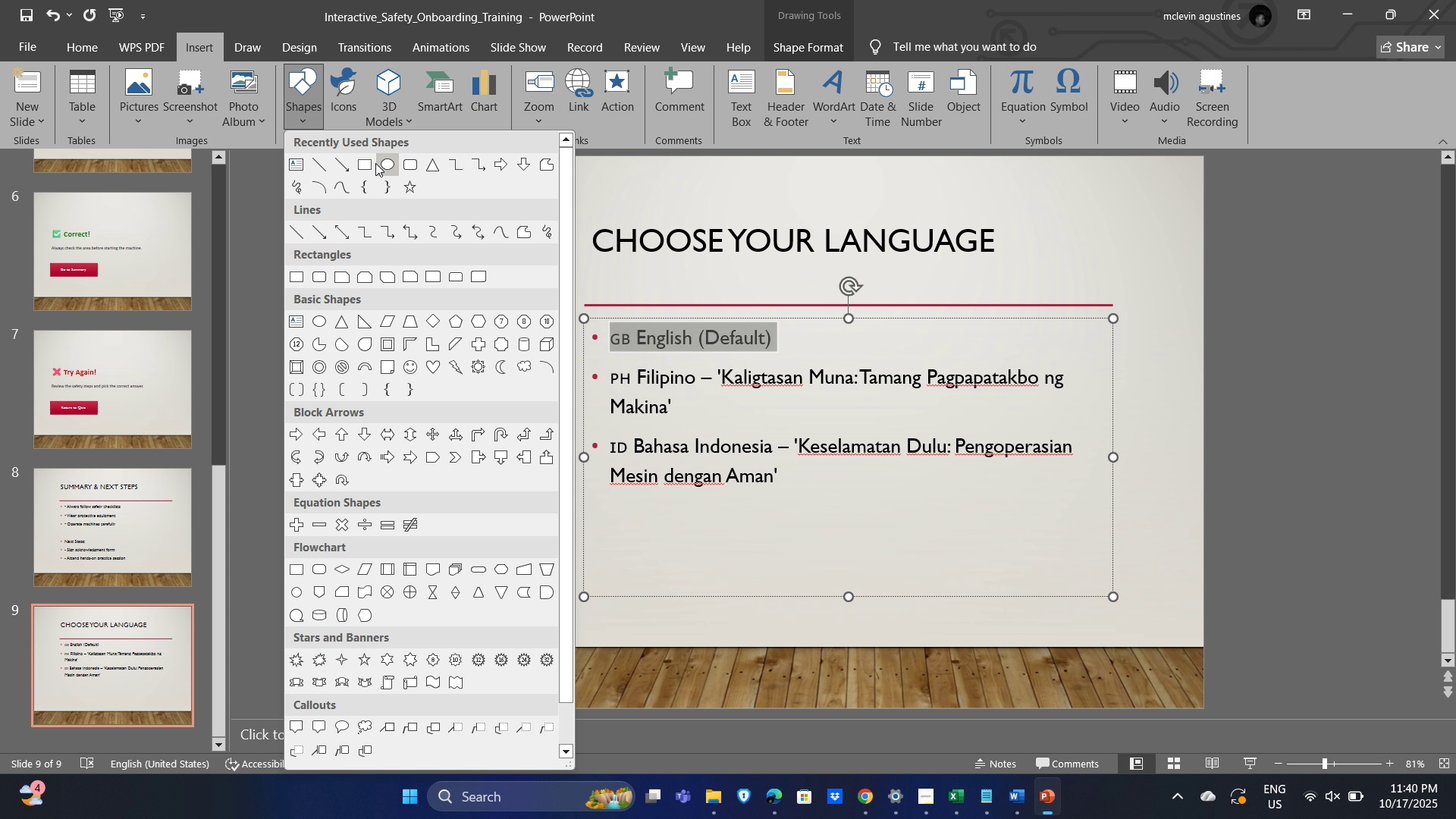 
wait(6.1)
 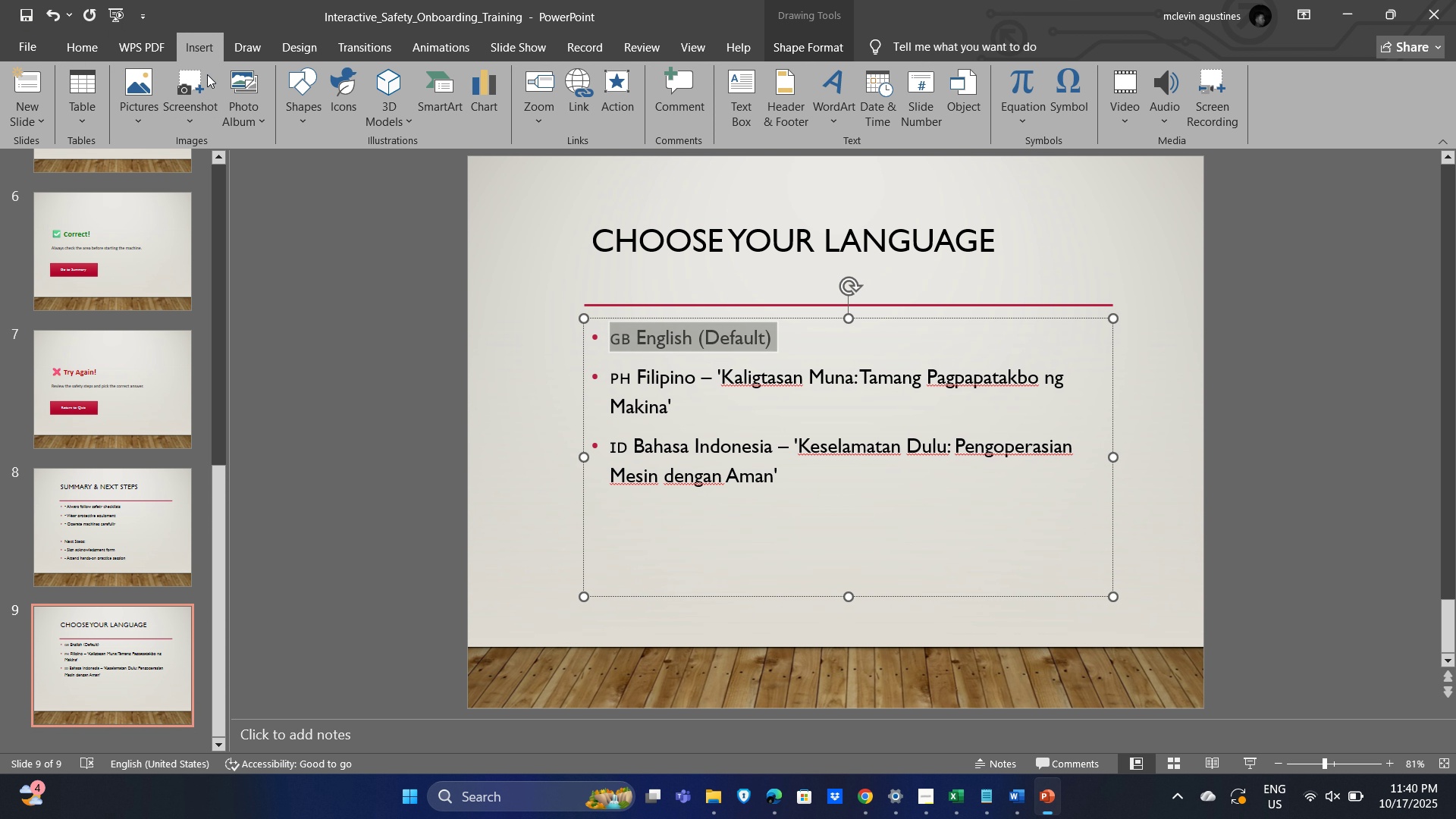 
left_click([406, 166])
 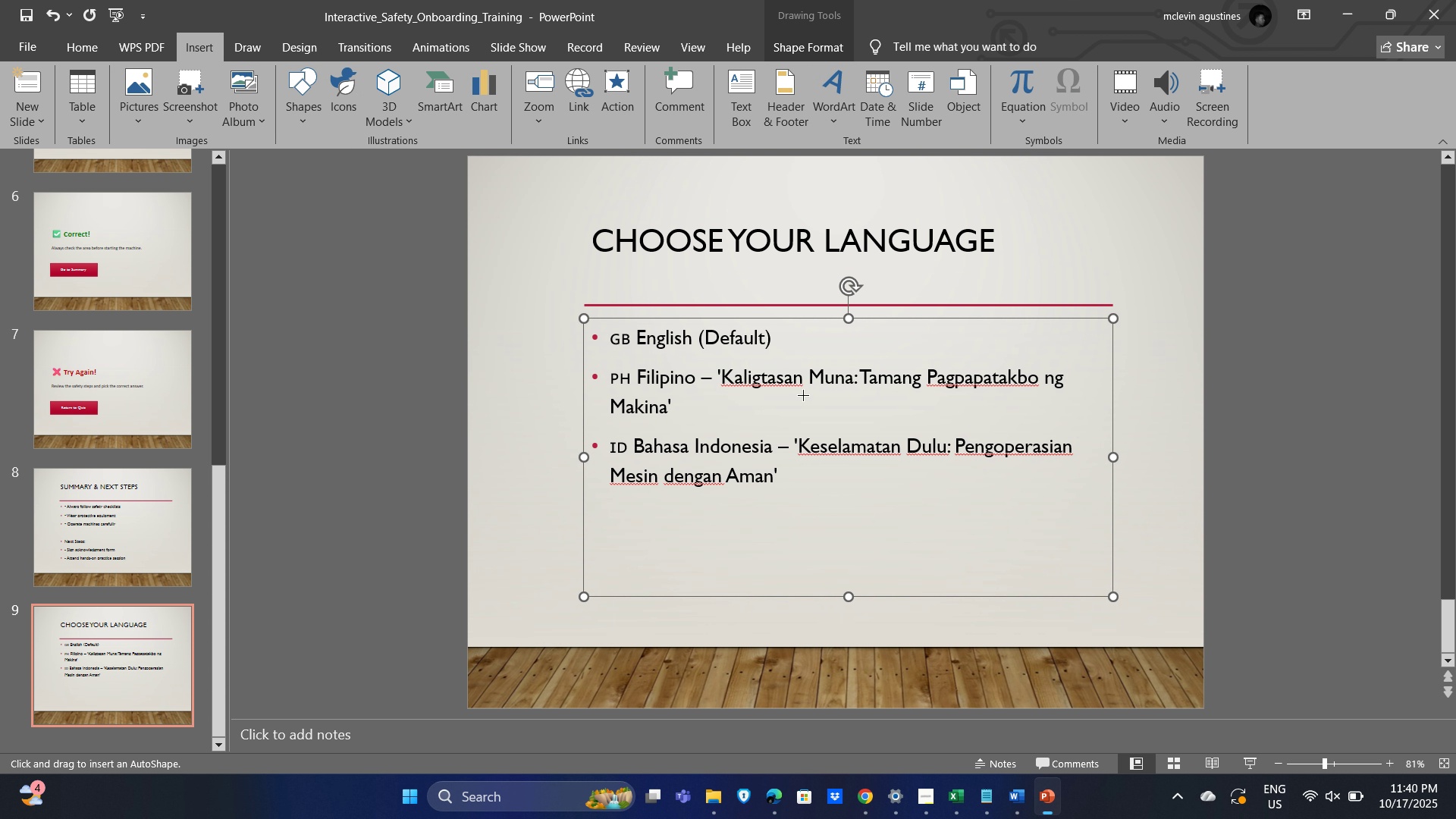 
wait(10.25)
 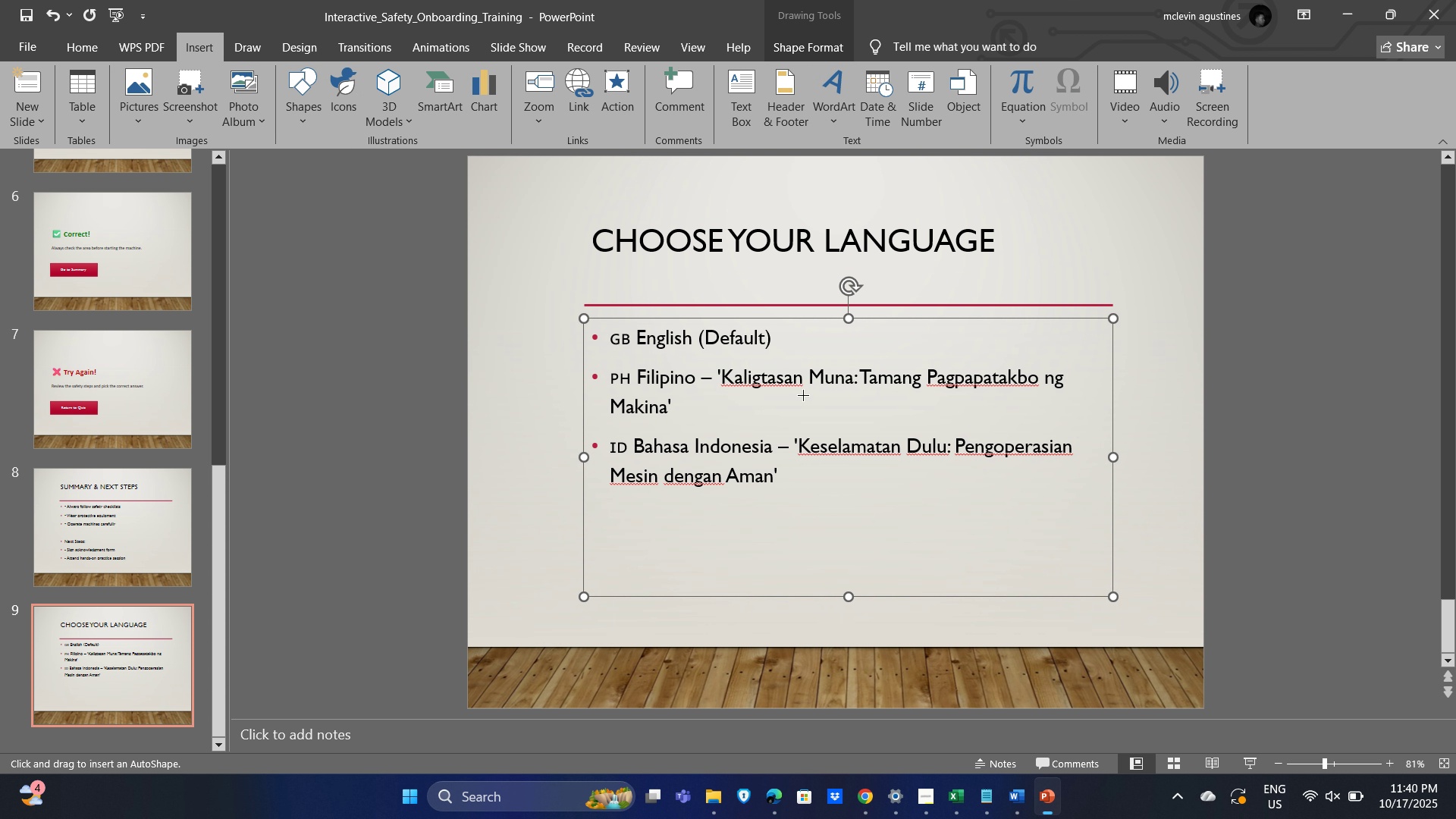 
left_click_drag(start_coordinate=[694, 377], to_coordinate=[619, 331])
 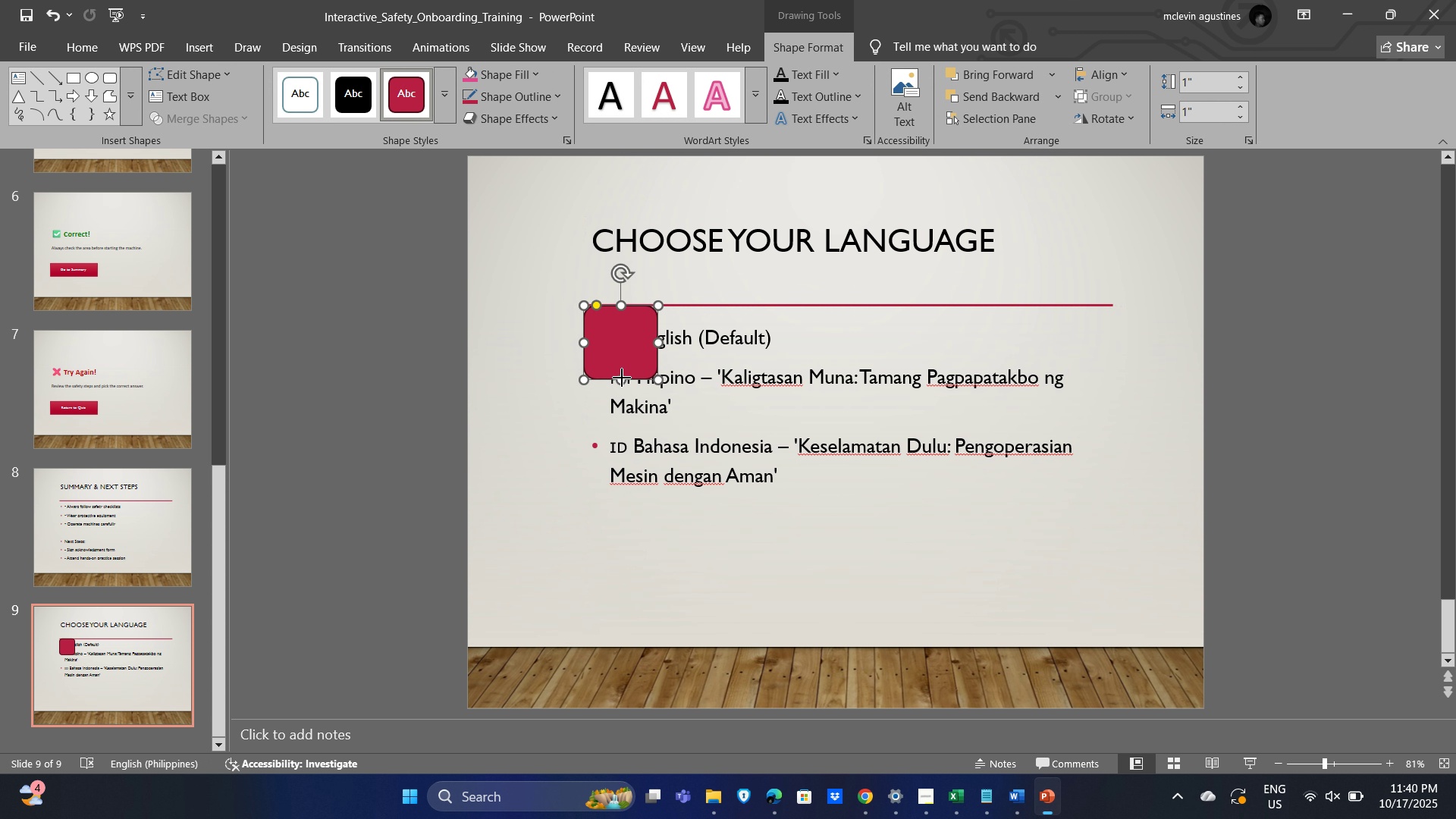 
left_click_drag(start_coordinate=[622, 378], to_coordinate=[623, 353])
 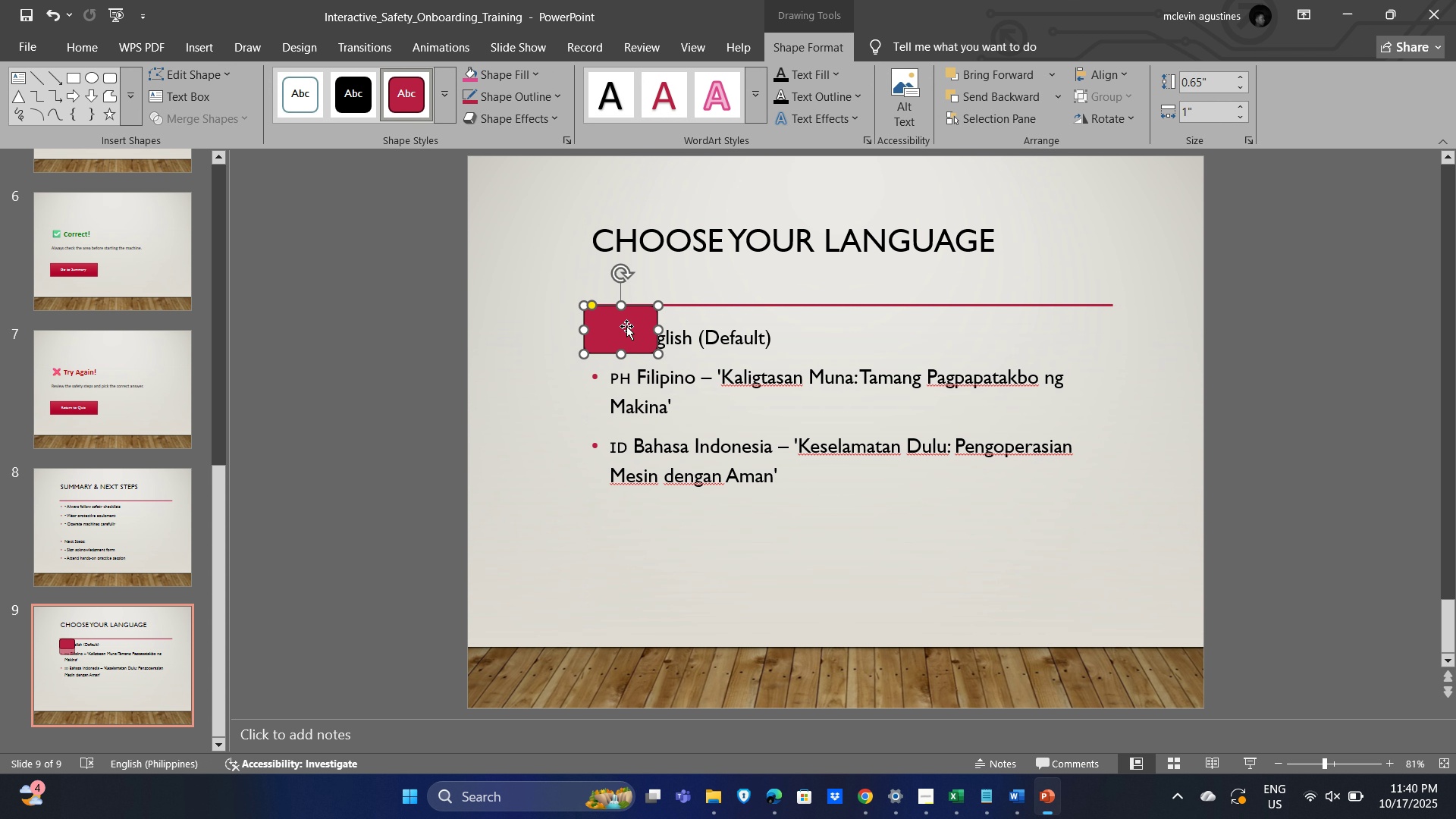 
left_click_drag(start_coordinate=[626, 326], to_coordinate=[629, 333])
 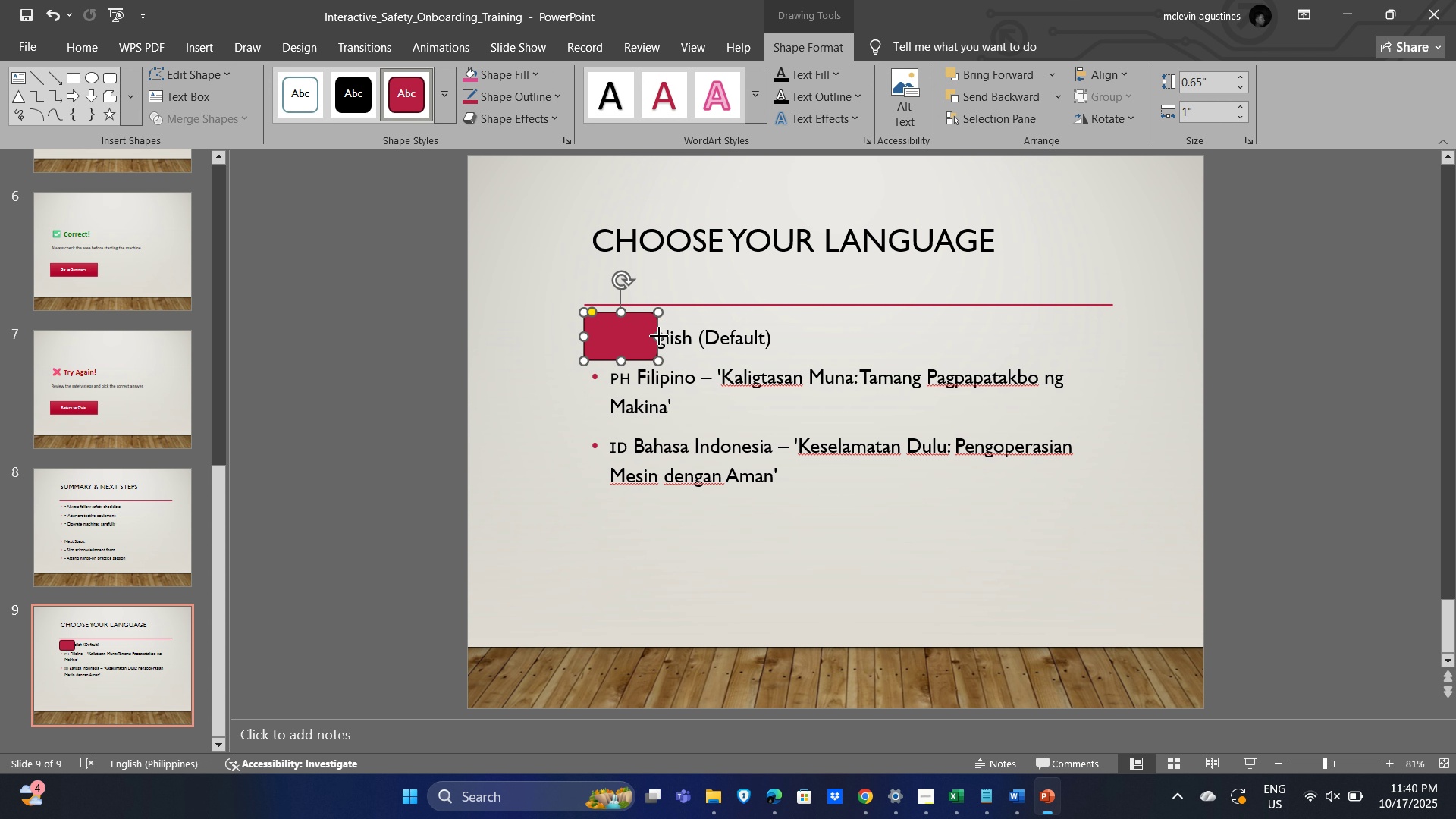 
left_click_drag(start_coordinate=[659, 336], to_coordinate=[787, 349])
 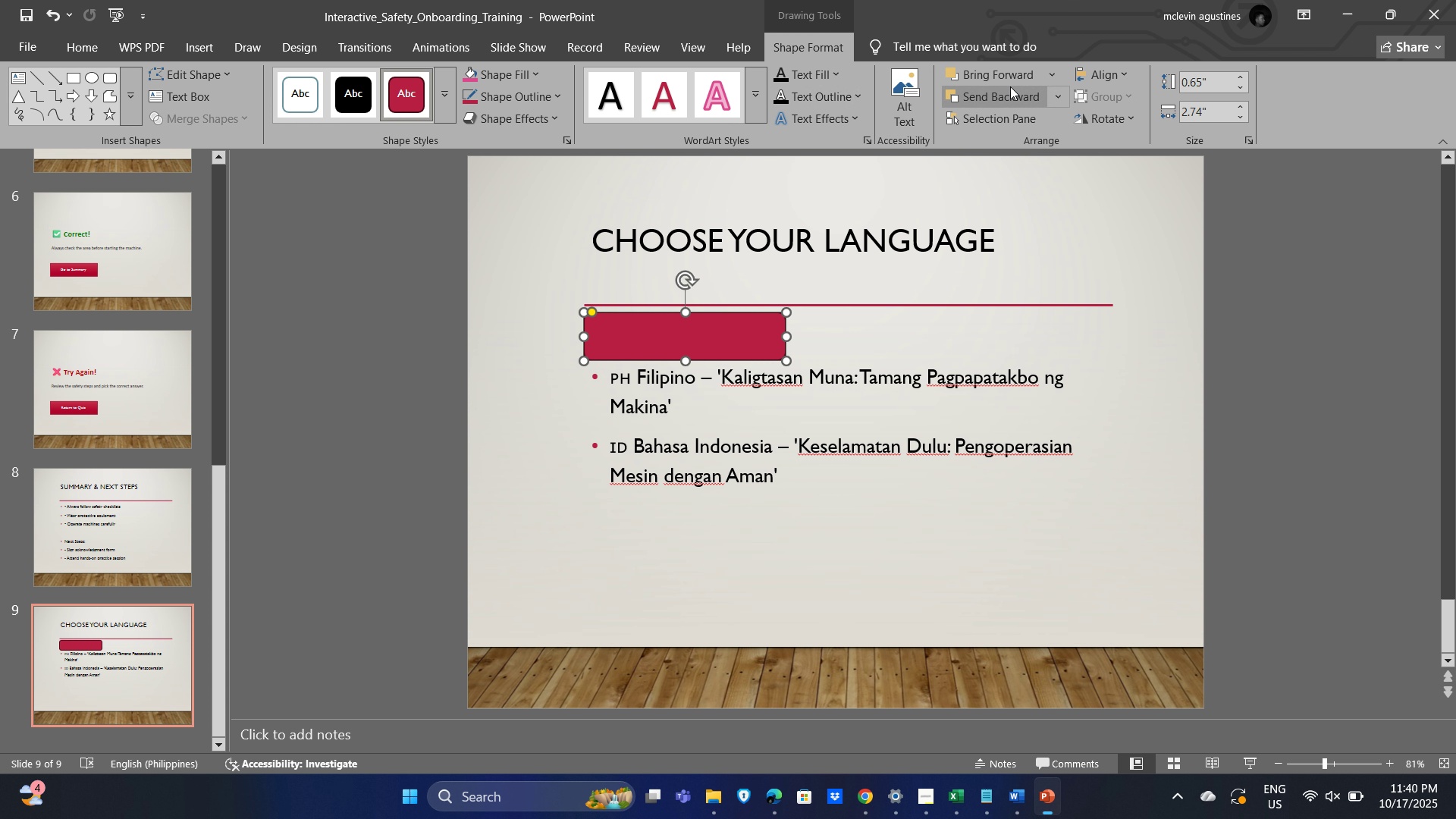 
left_click([1057, 96])
 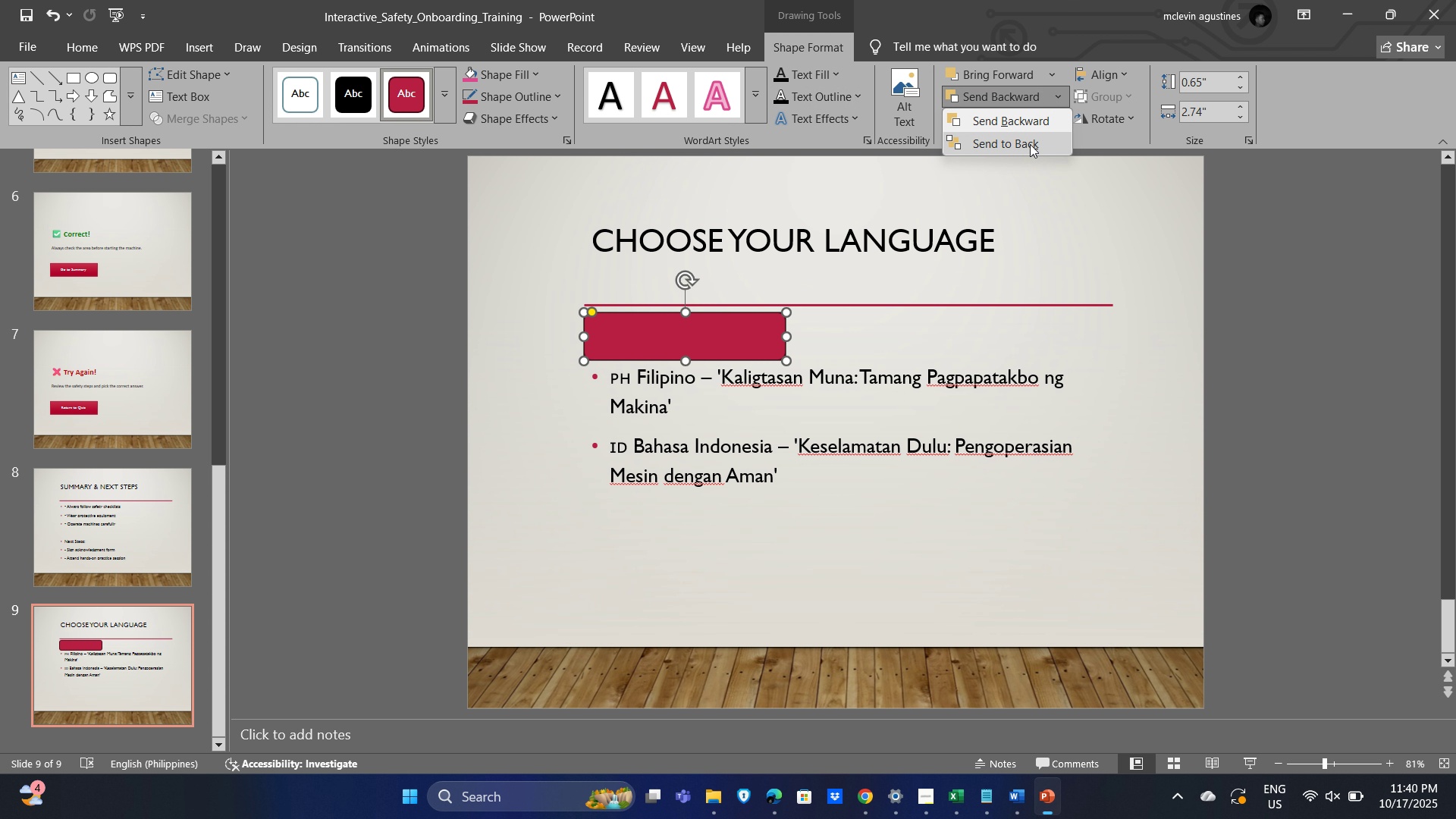 
left_click([1030, 144])
 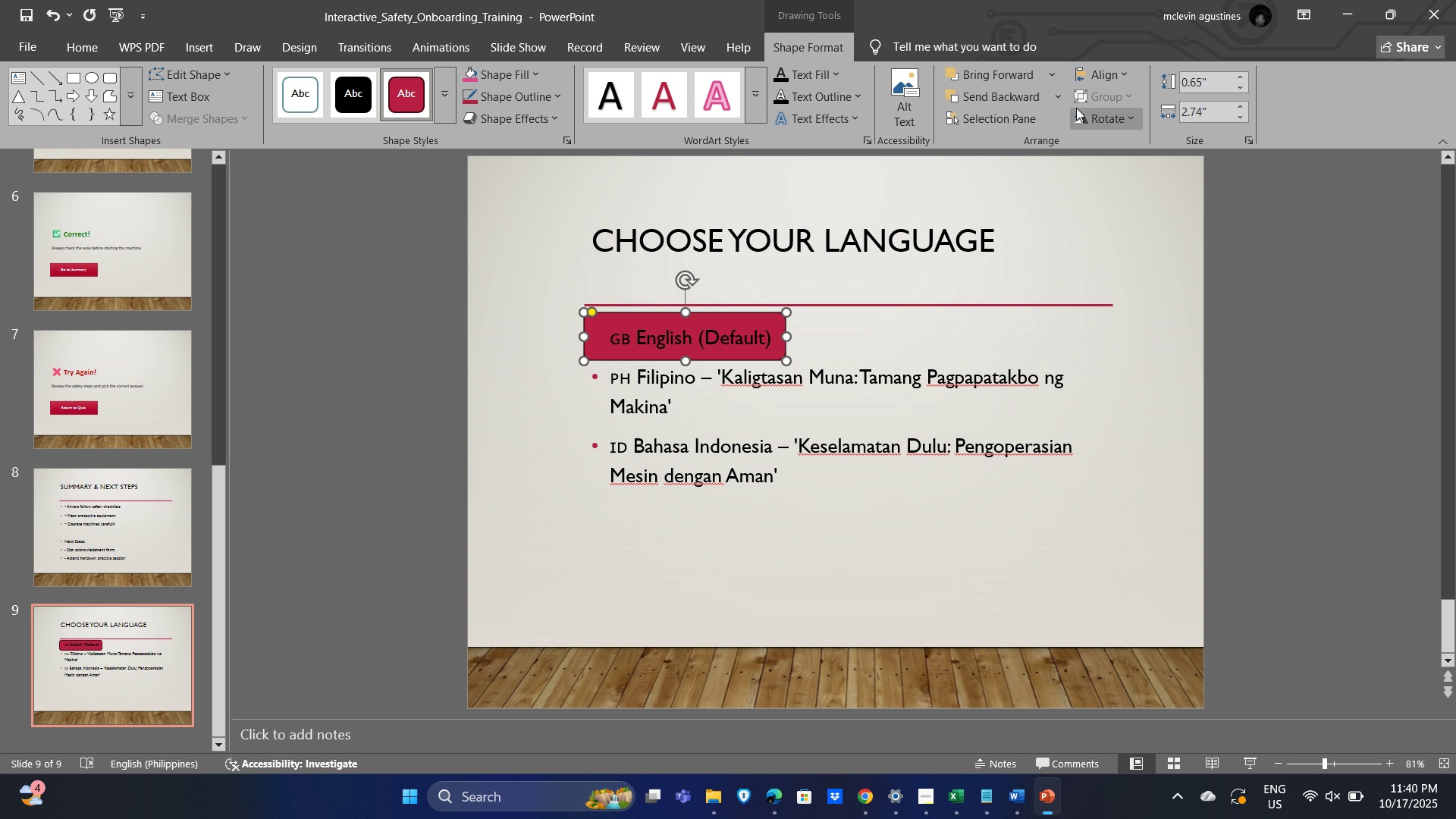 
wait(5.49)
 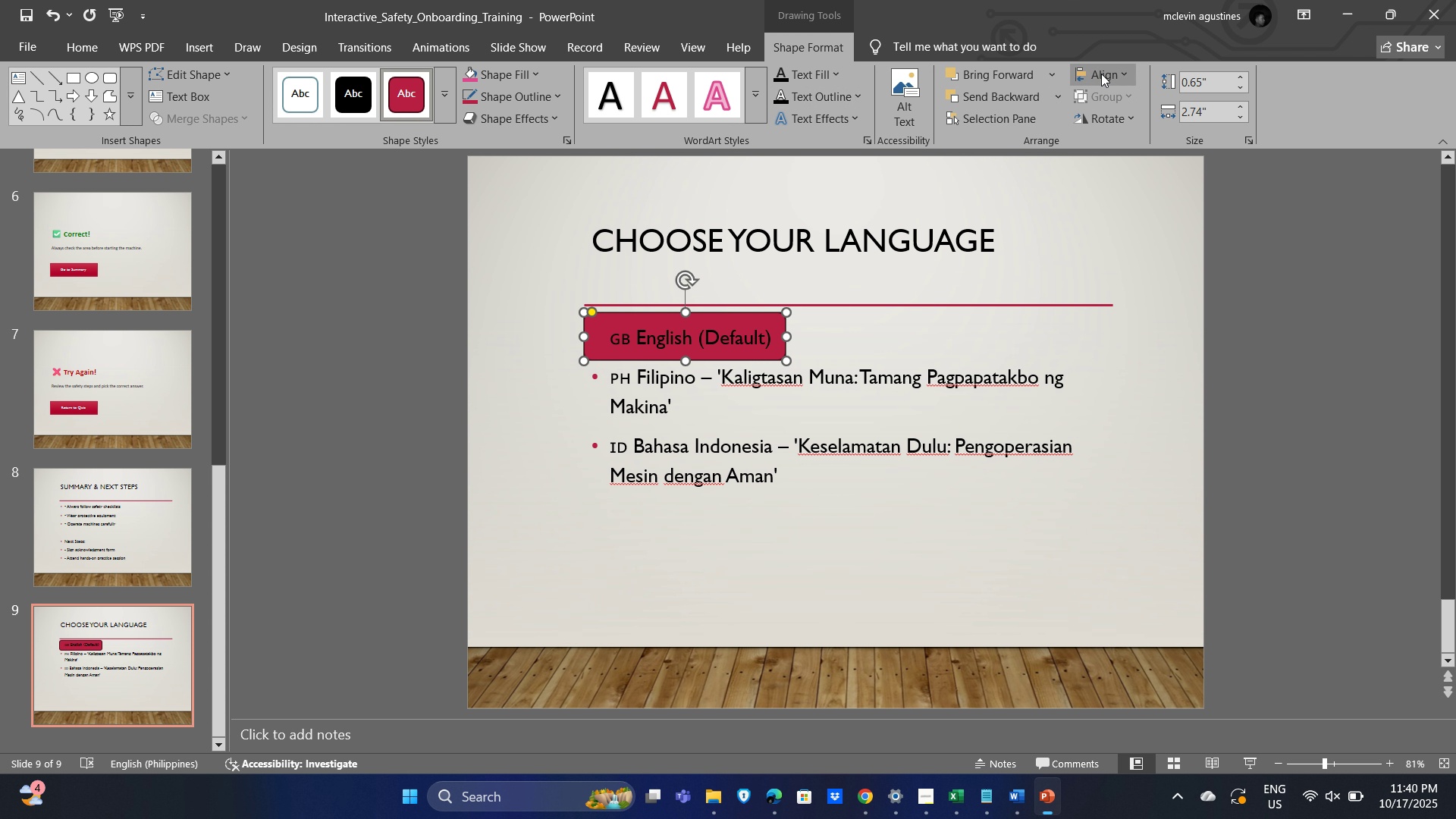 
left_click([745, 336])
 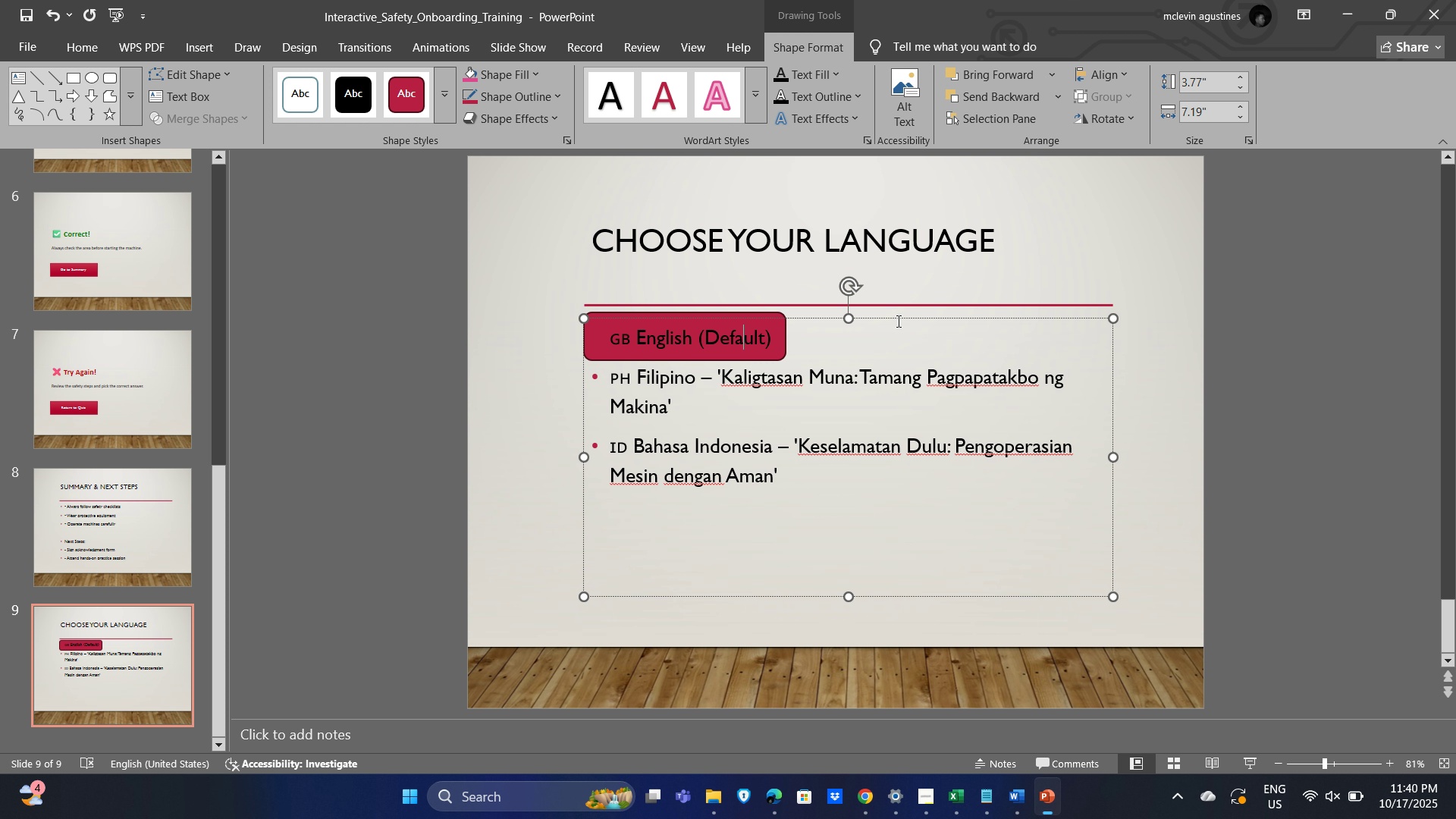 
left_click_drag(start_coordinate=[897, 318], to_coordinate=[893, 322])
 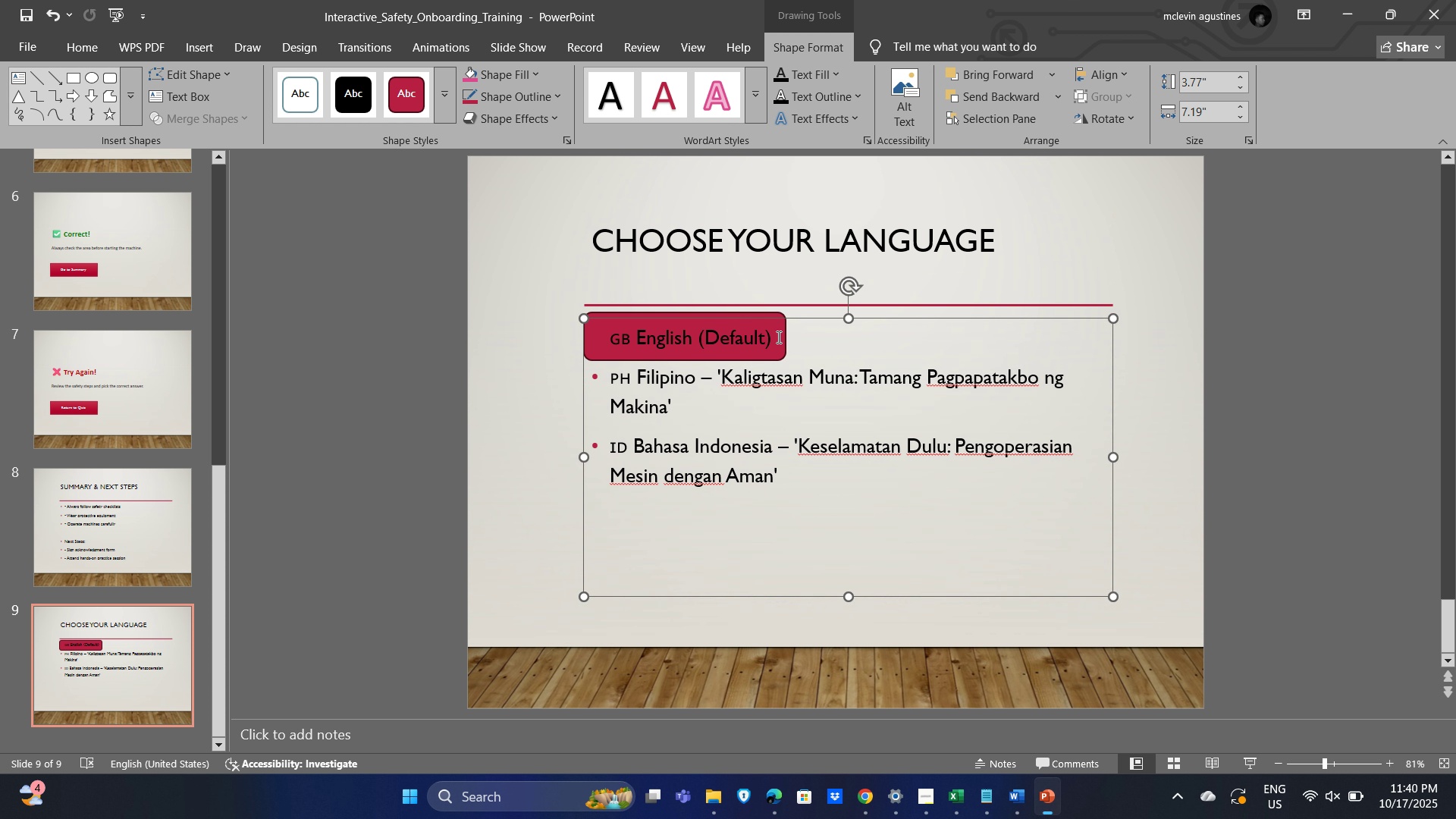 
left_click_drag(start_coordinate=[774, 337], to_coordinate=[590, 336])
 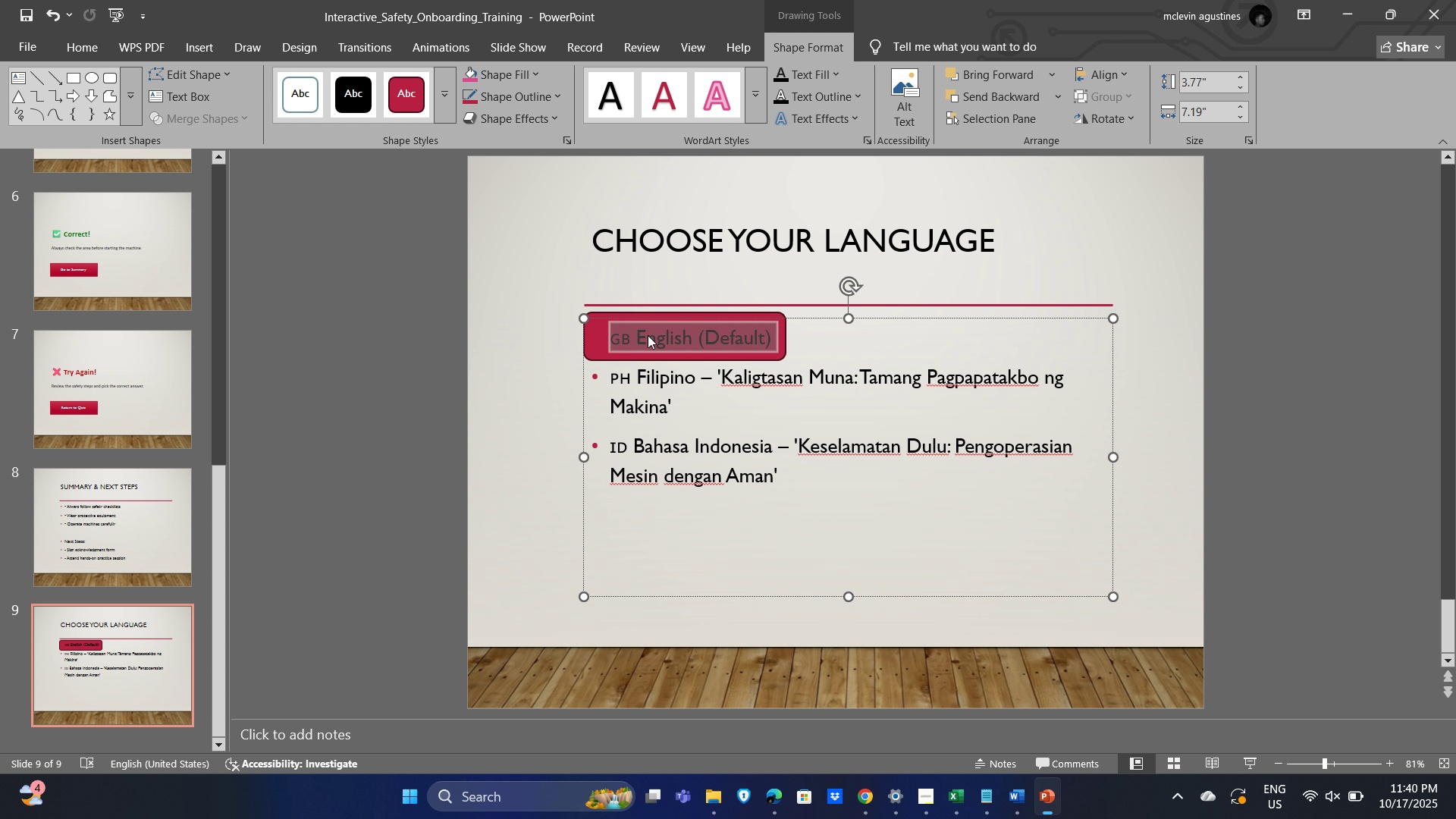 
key(Control+X)
 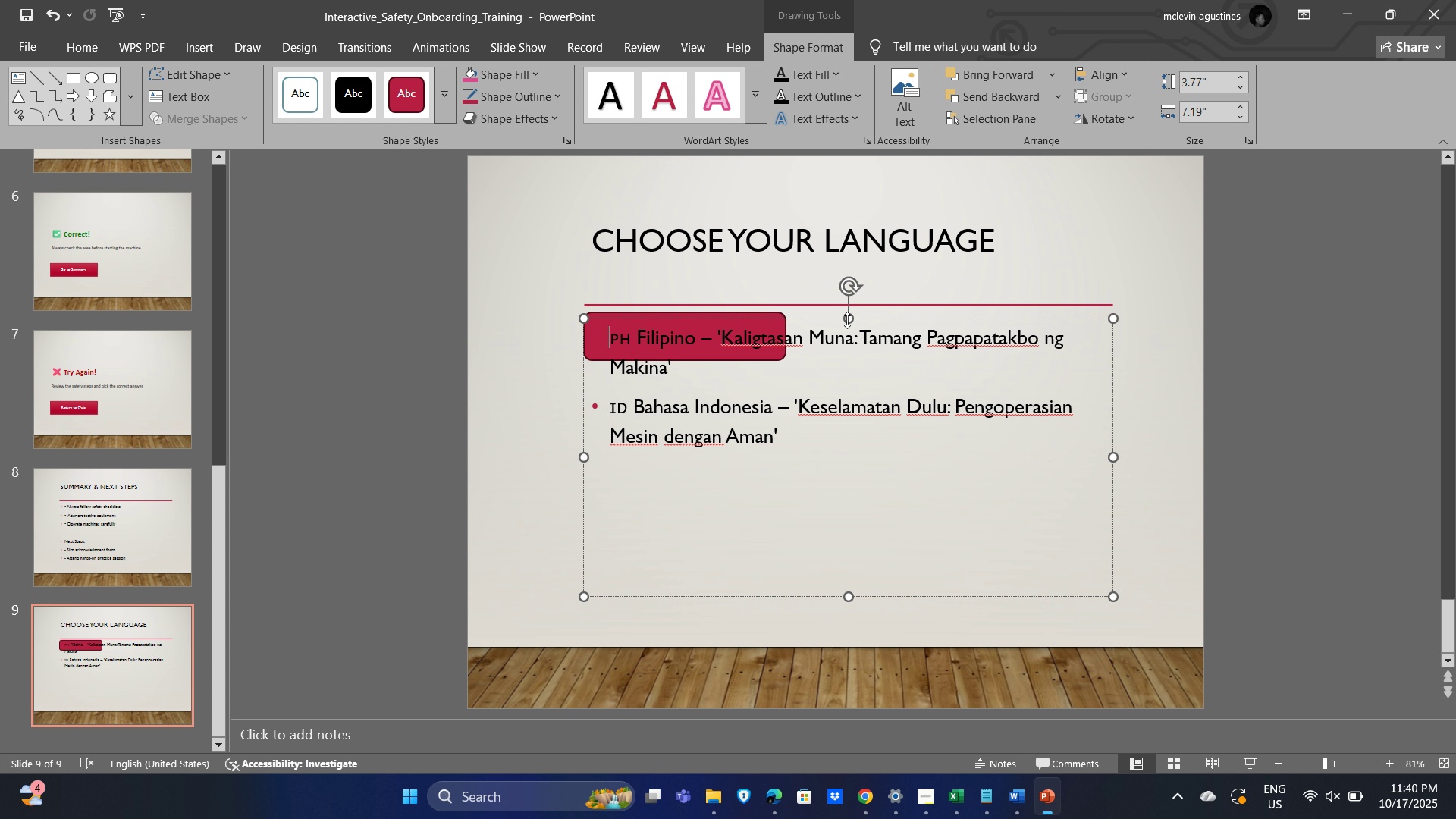 
left_click_drag(start_coordinate=[847, 318], to_coordinate=[824, 465])
 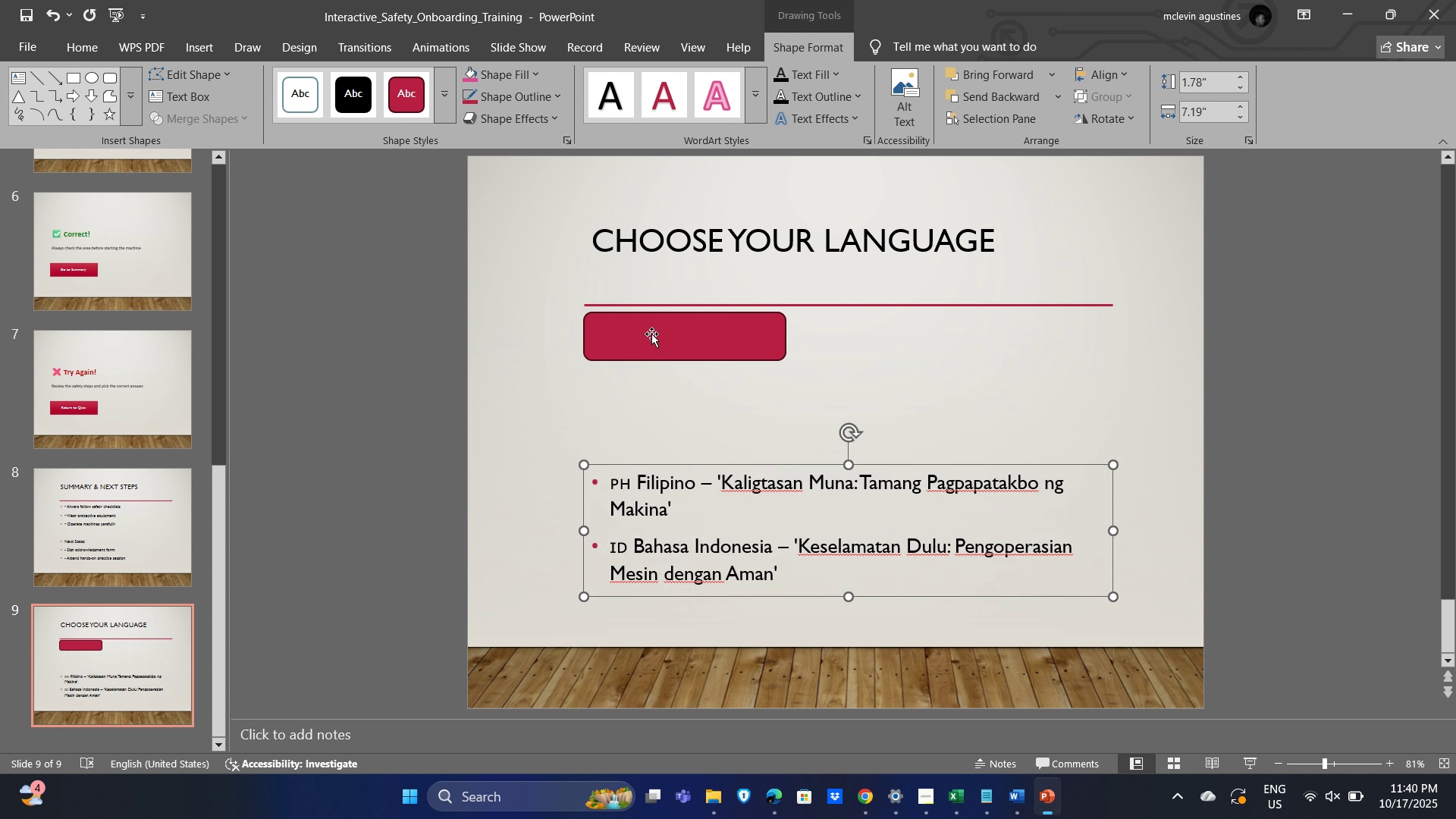 
left_click([651, 334])
 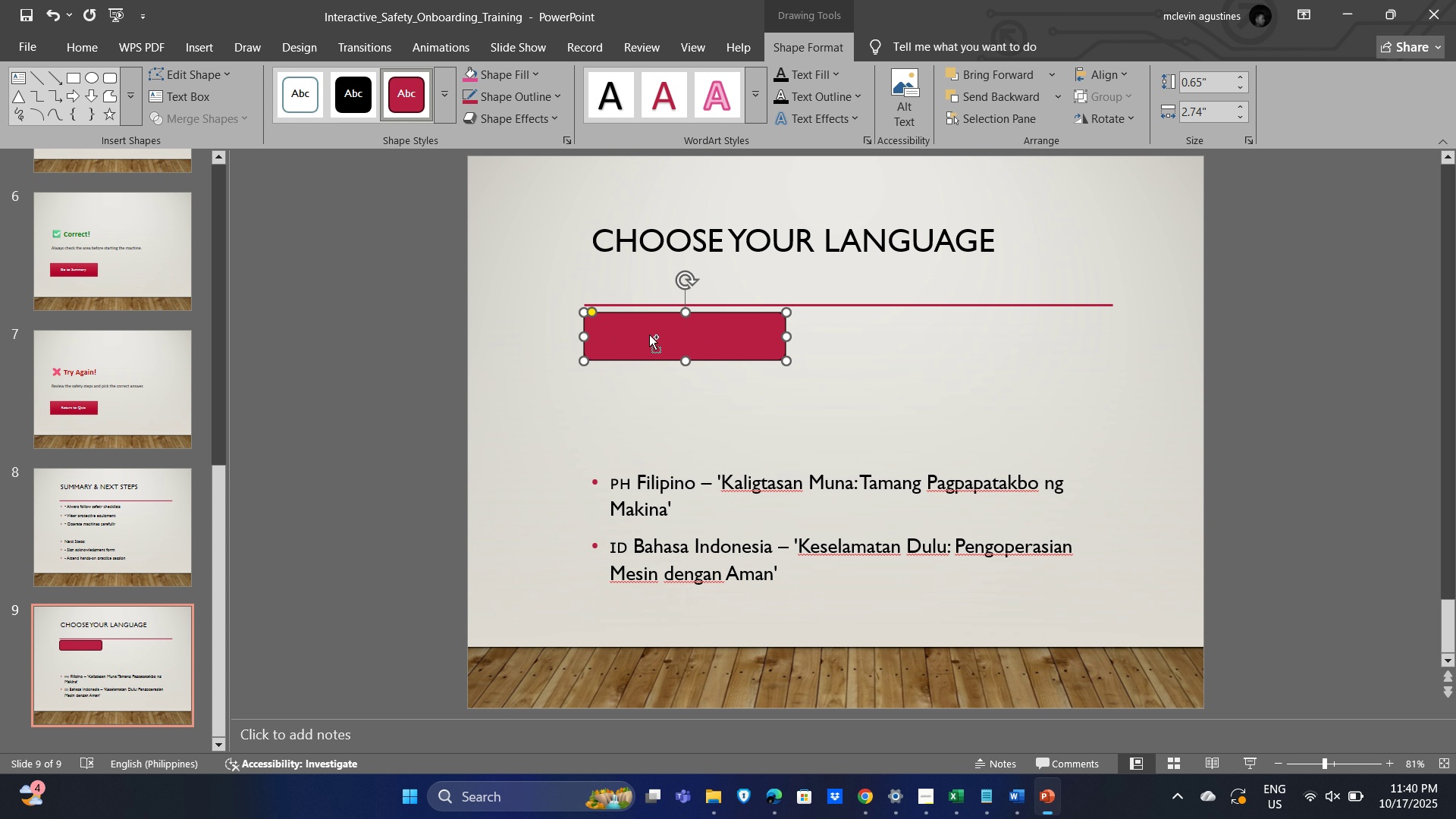 
key(Control+V)
 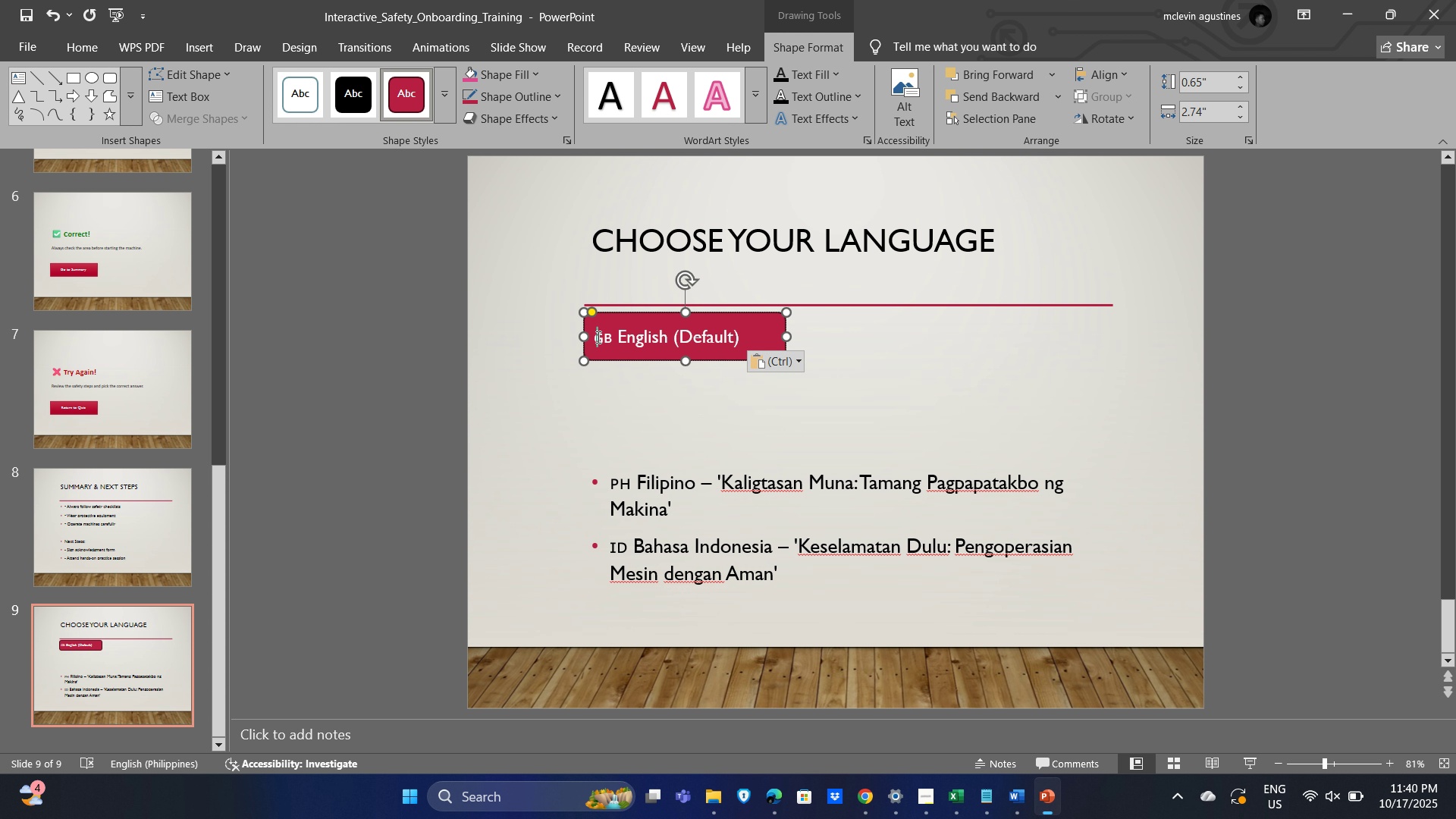 
left_click([597, 337])
 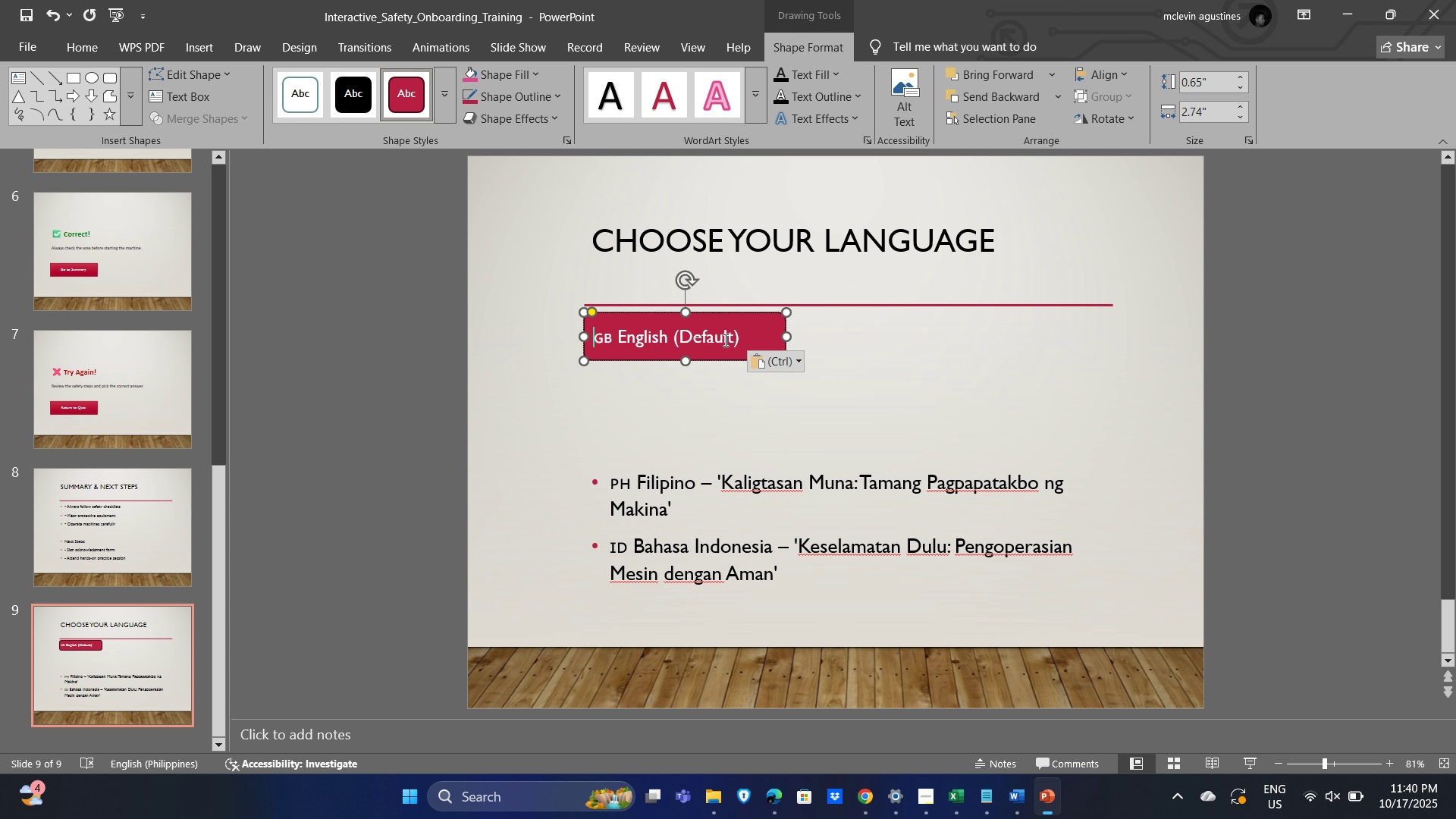 
wait(6.8)
 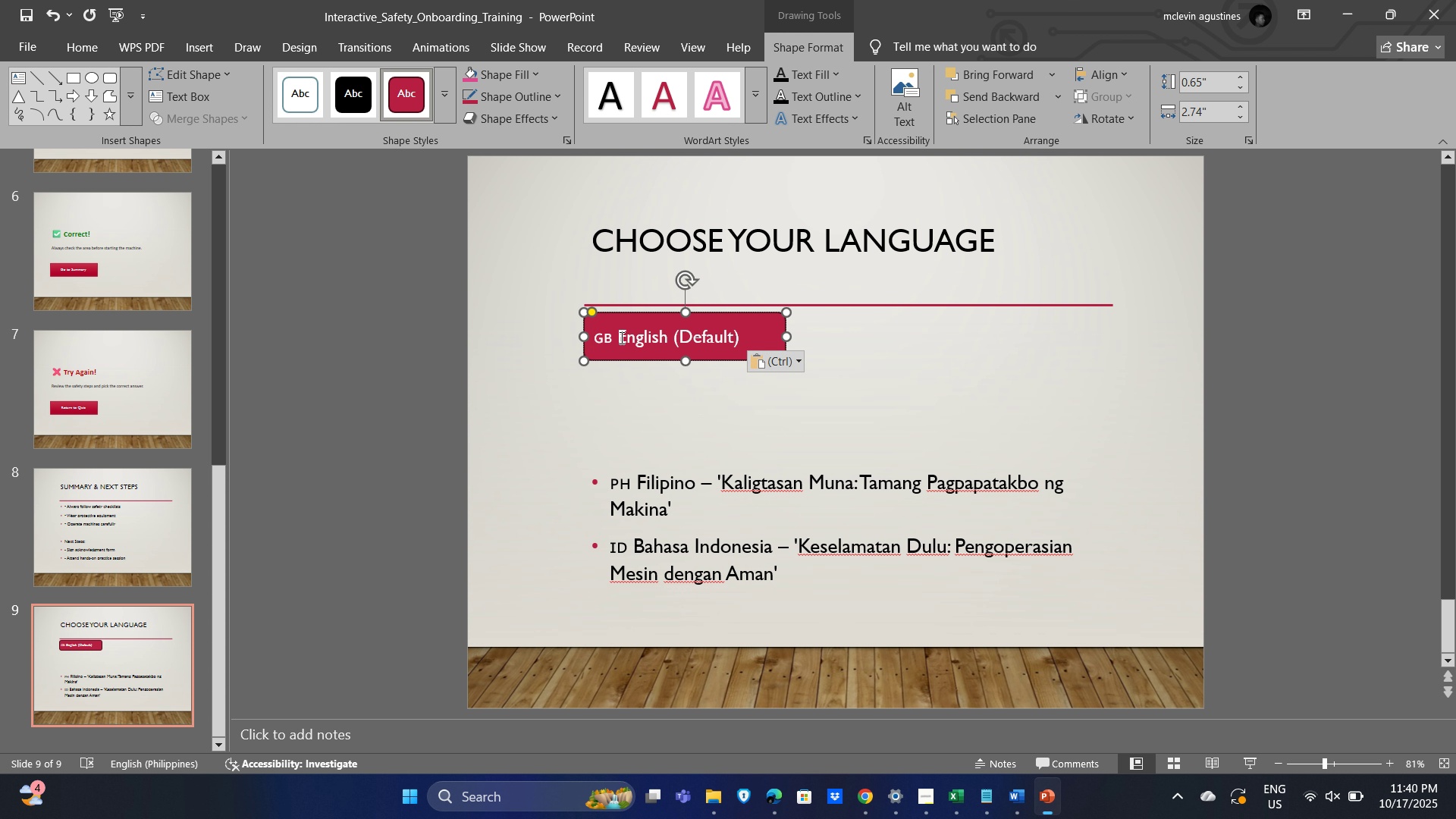 
left_click([774, 335])
 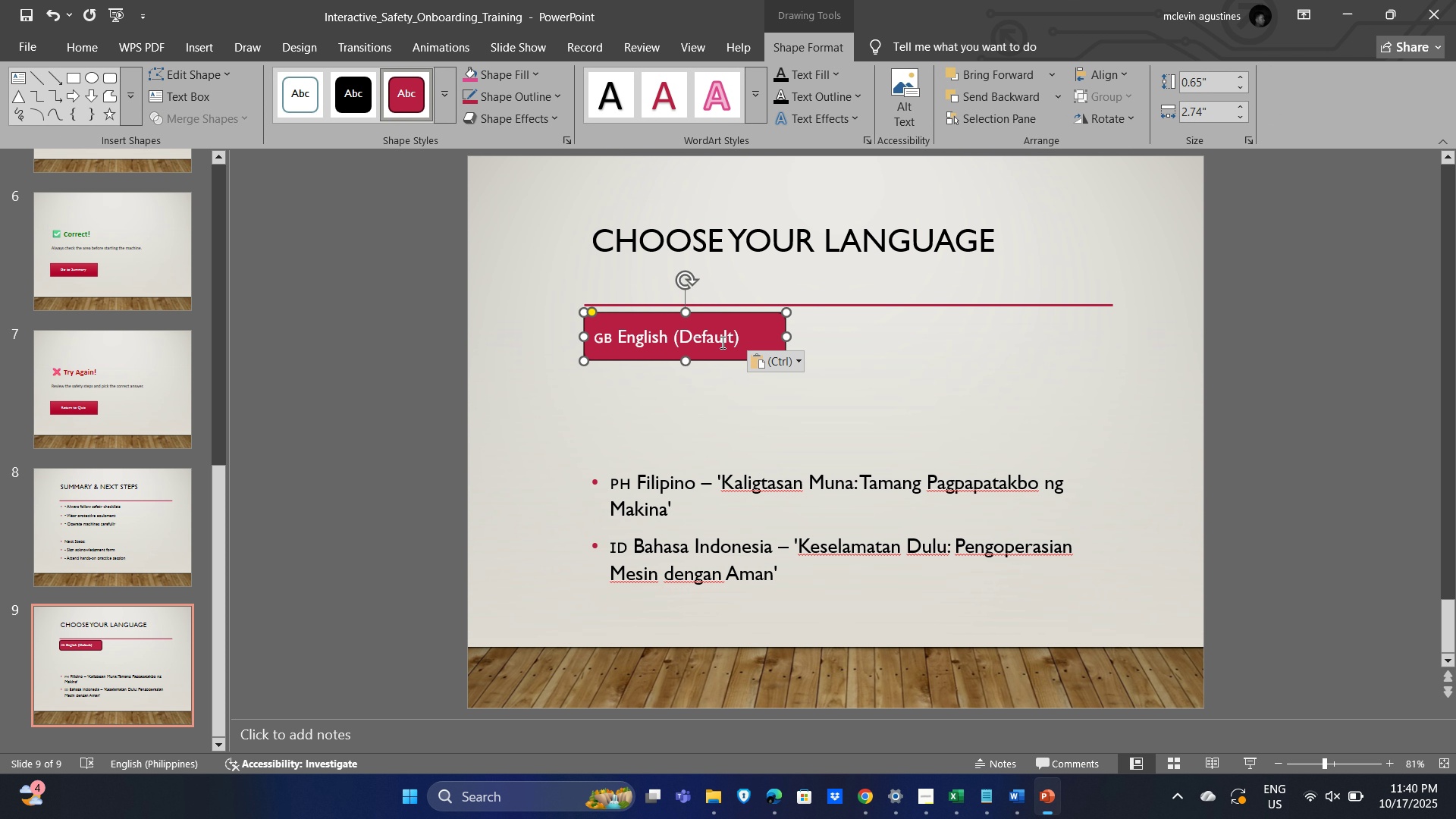 
left_click([721, 339])
 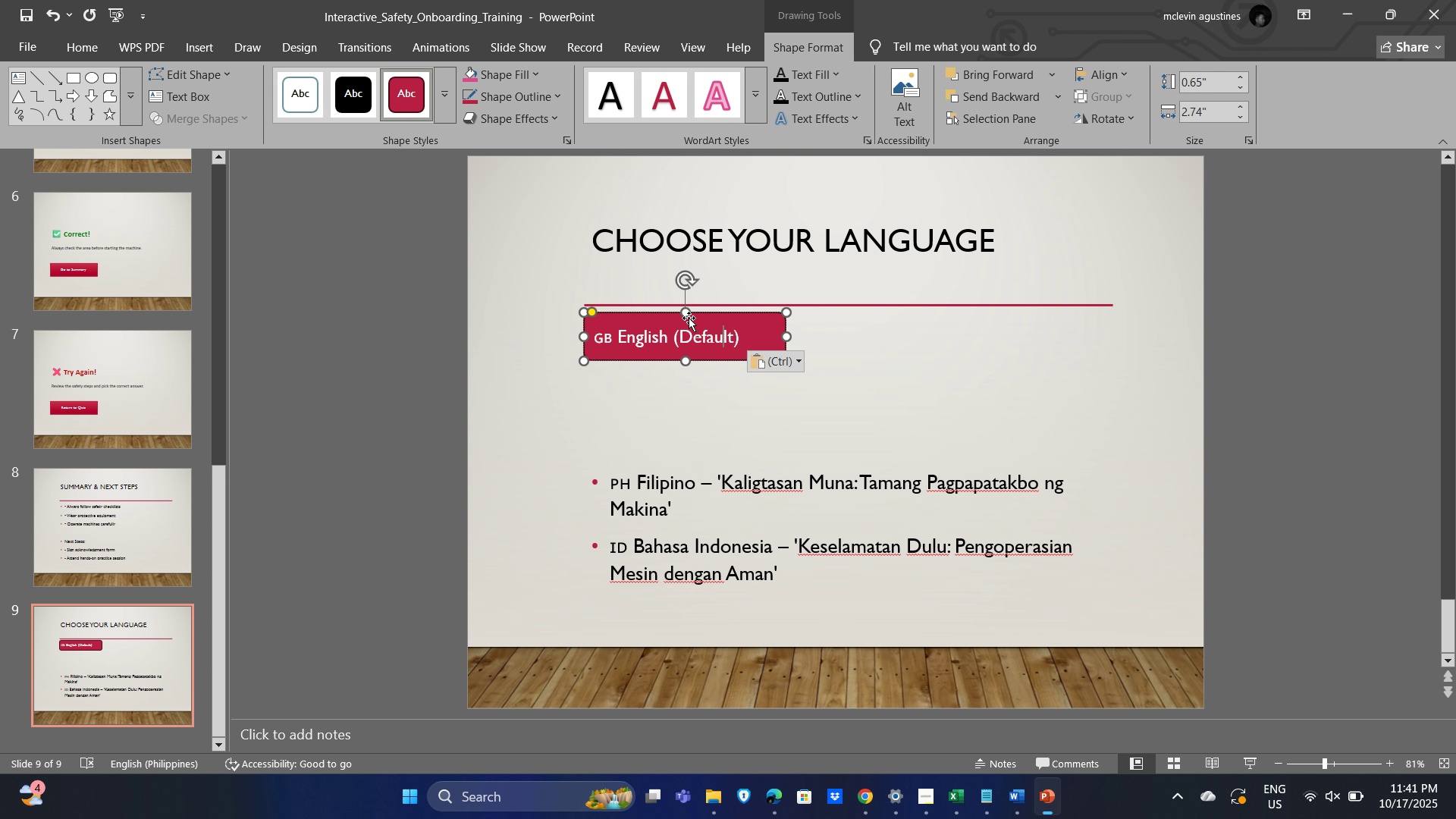 
left_click_drag(start_coordinate=[687, 315], to_coordinate=[693, 323])
 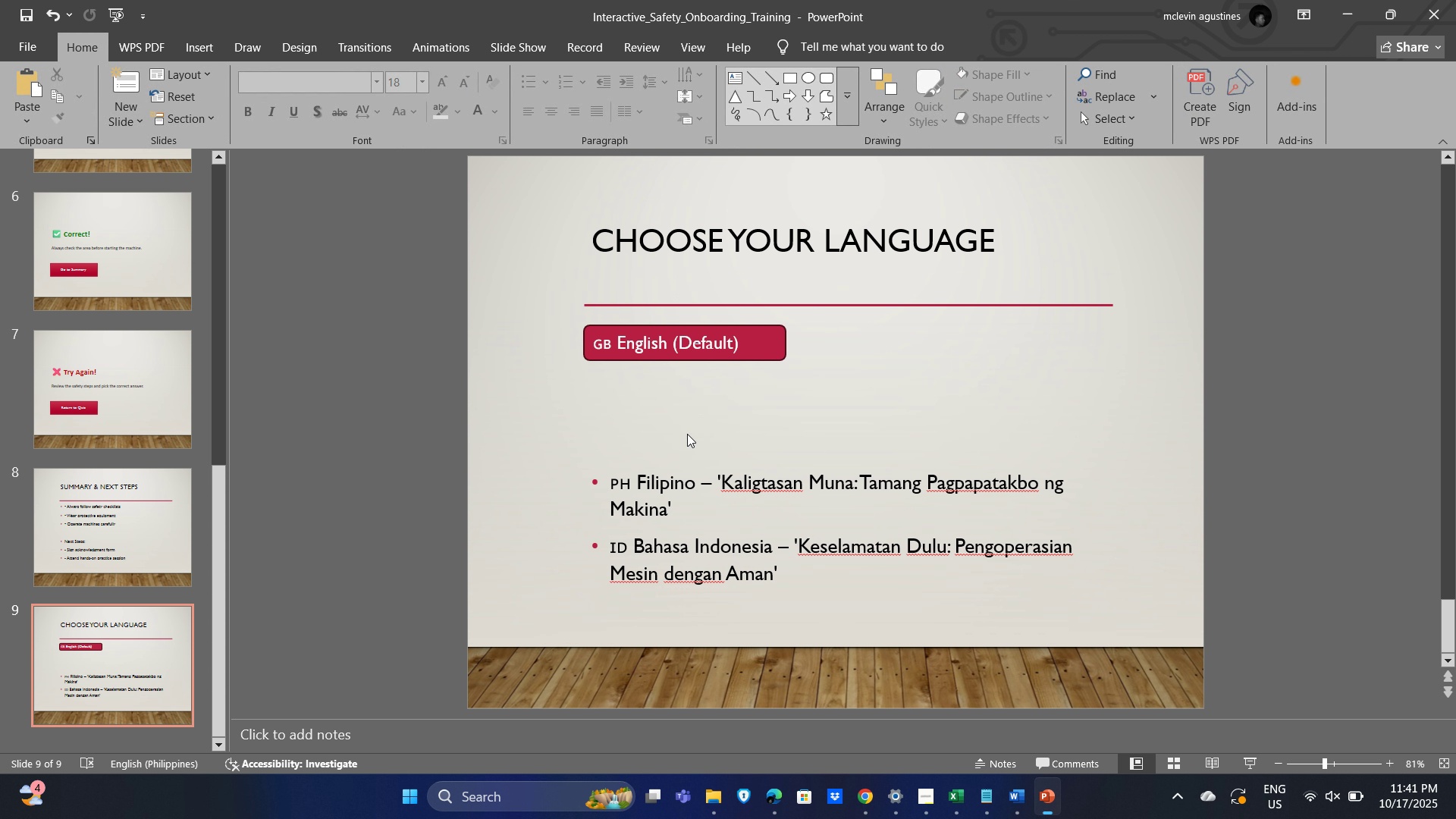 
left_click([670, 419])
 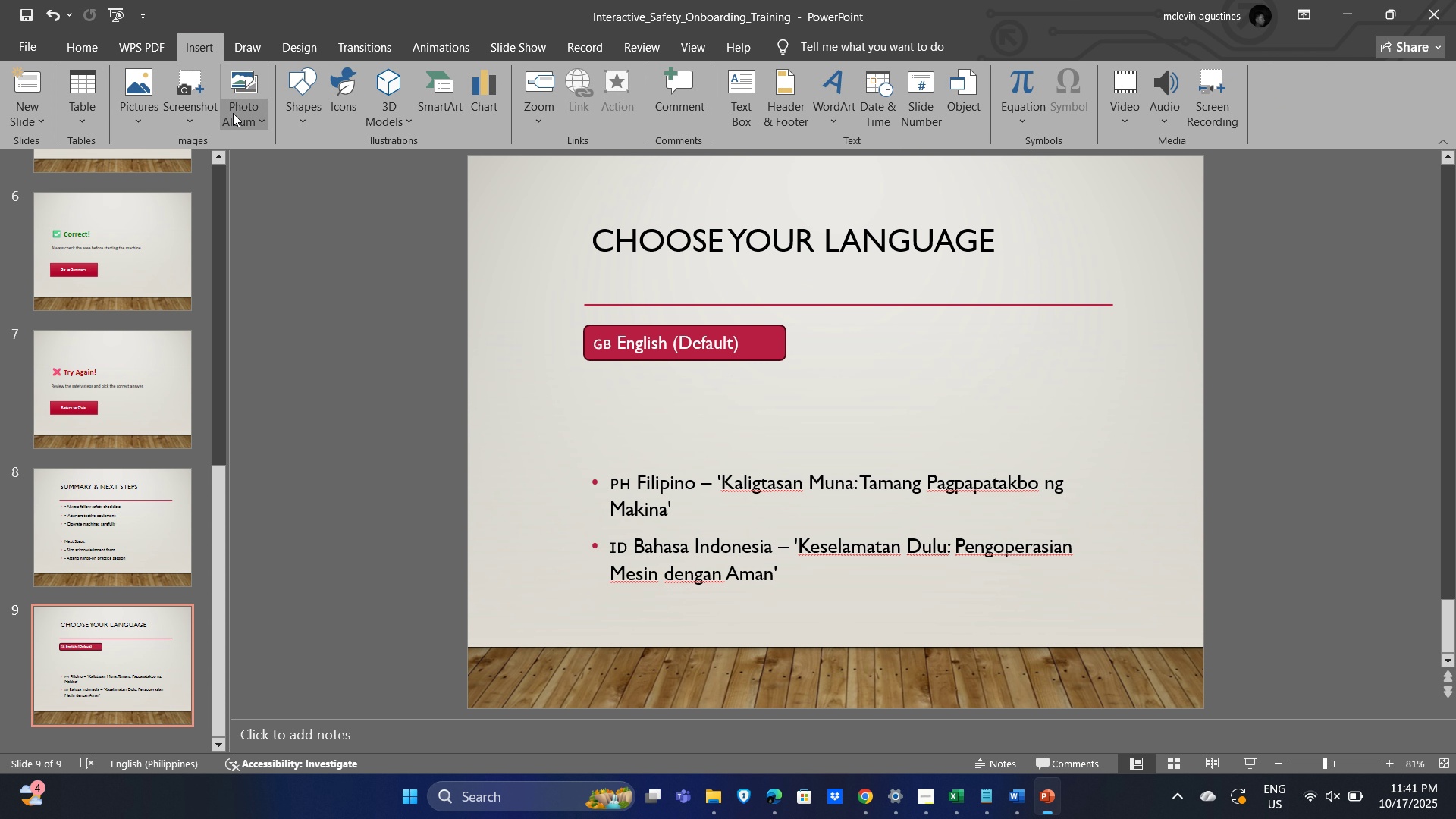 
left_click([304, 118])
 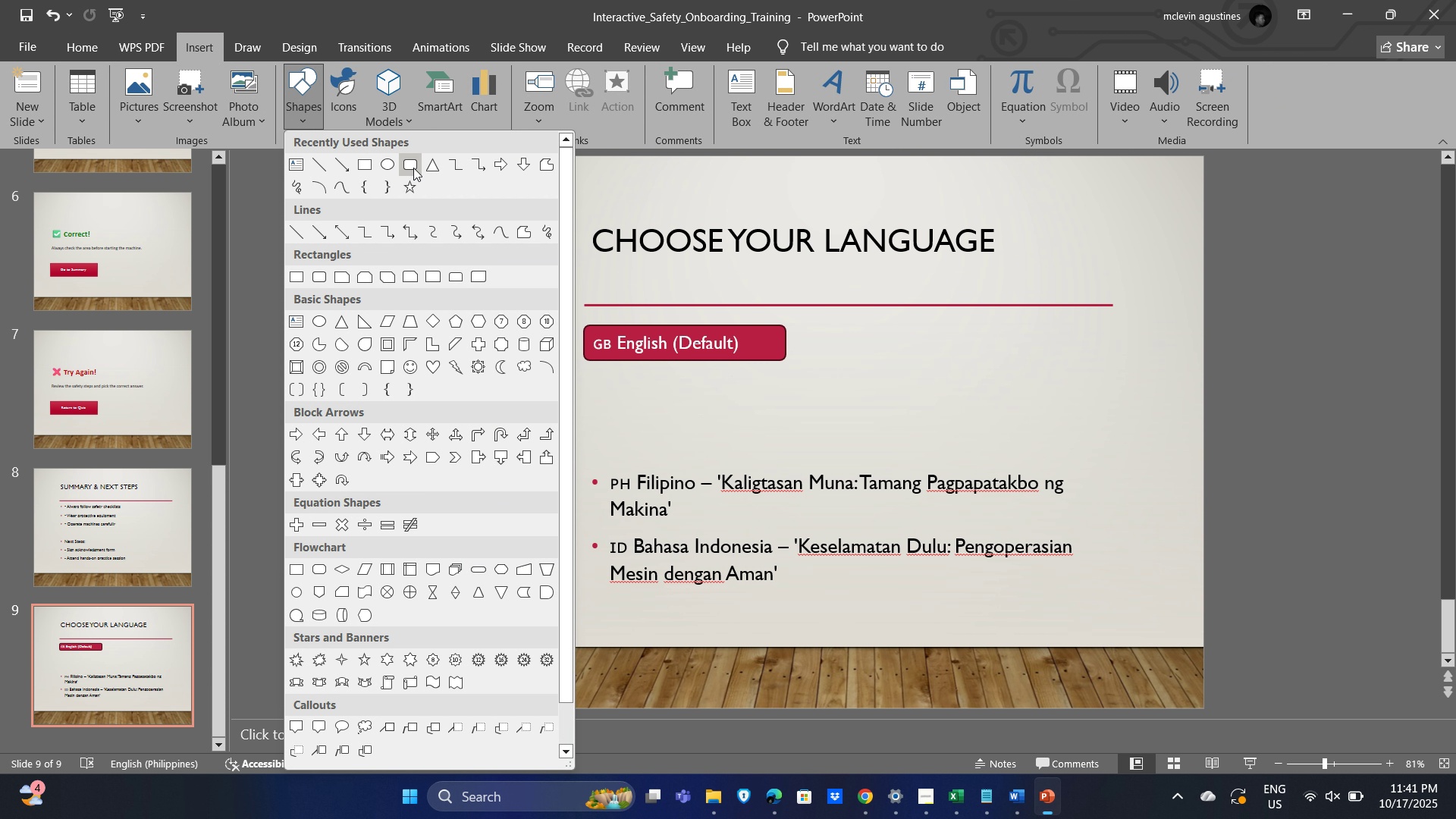 
left_click([413, 168])
 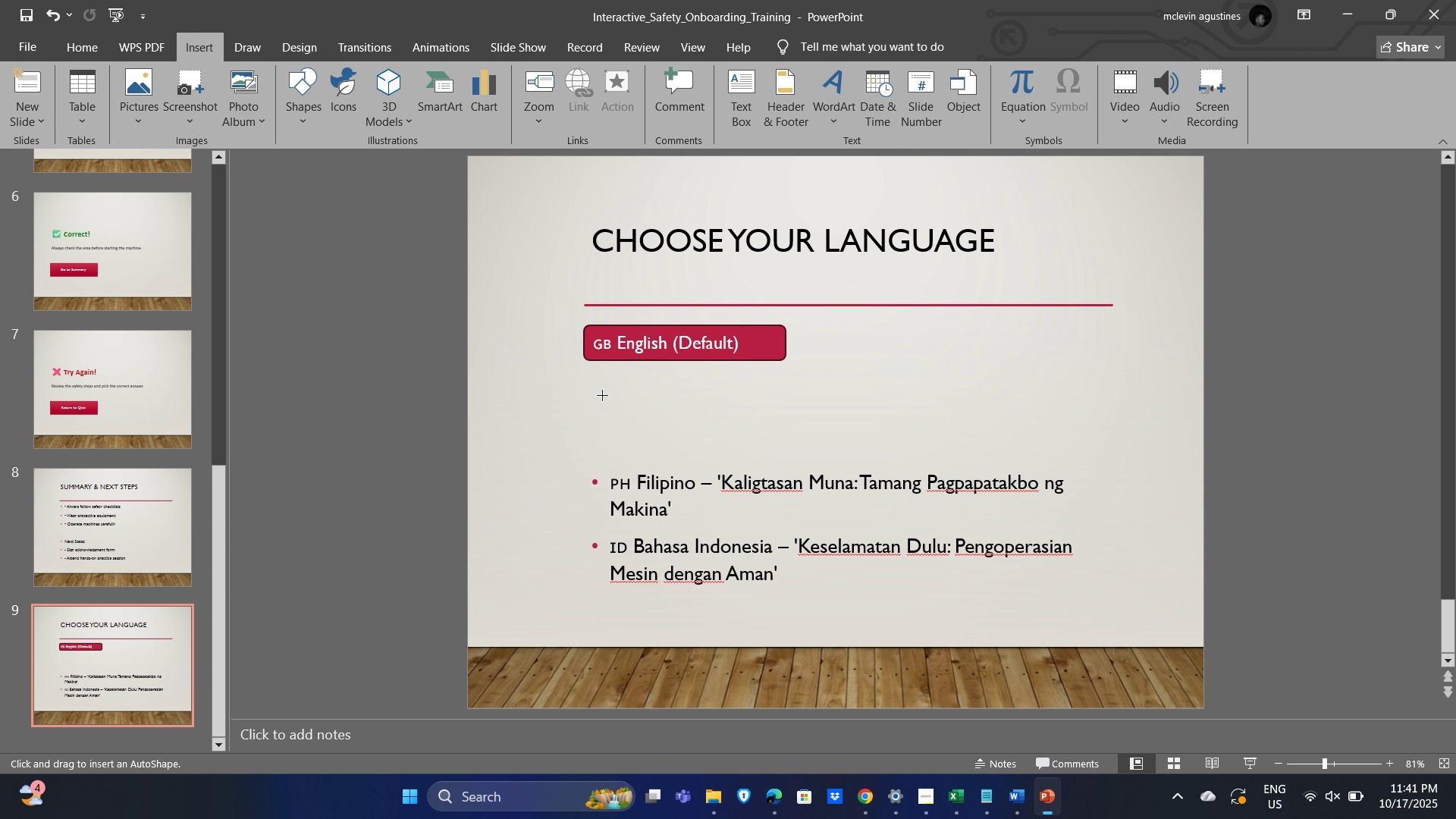 
left_click([602, 391])
 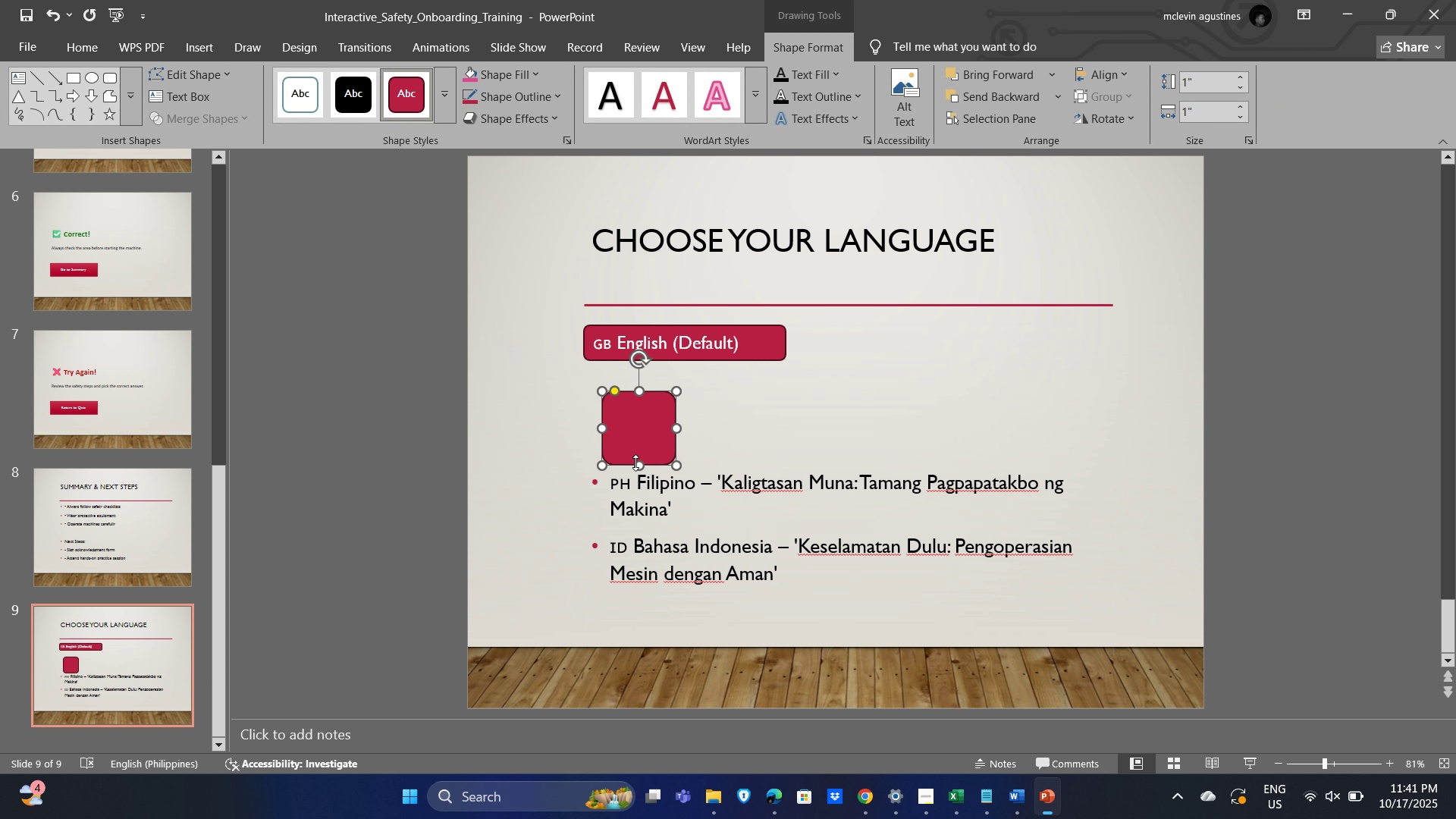 
left_click_drag(start_coordinate=[641, 463], to_coordinate=[635, 430])
 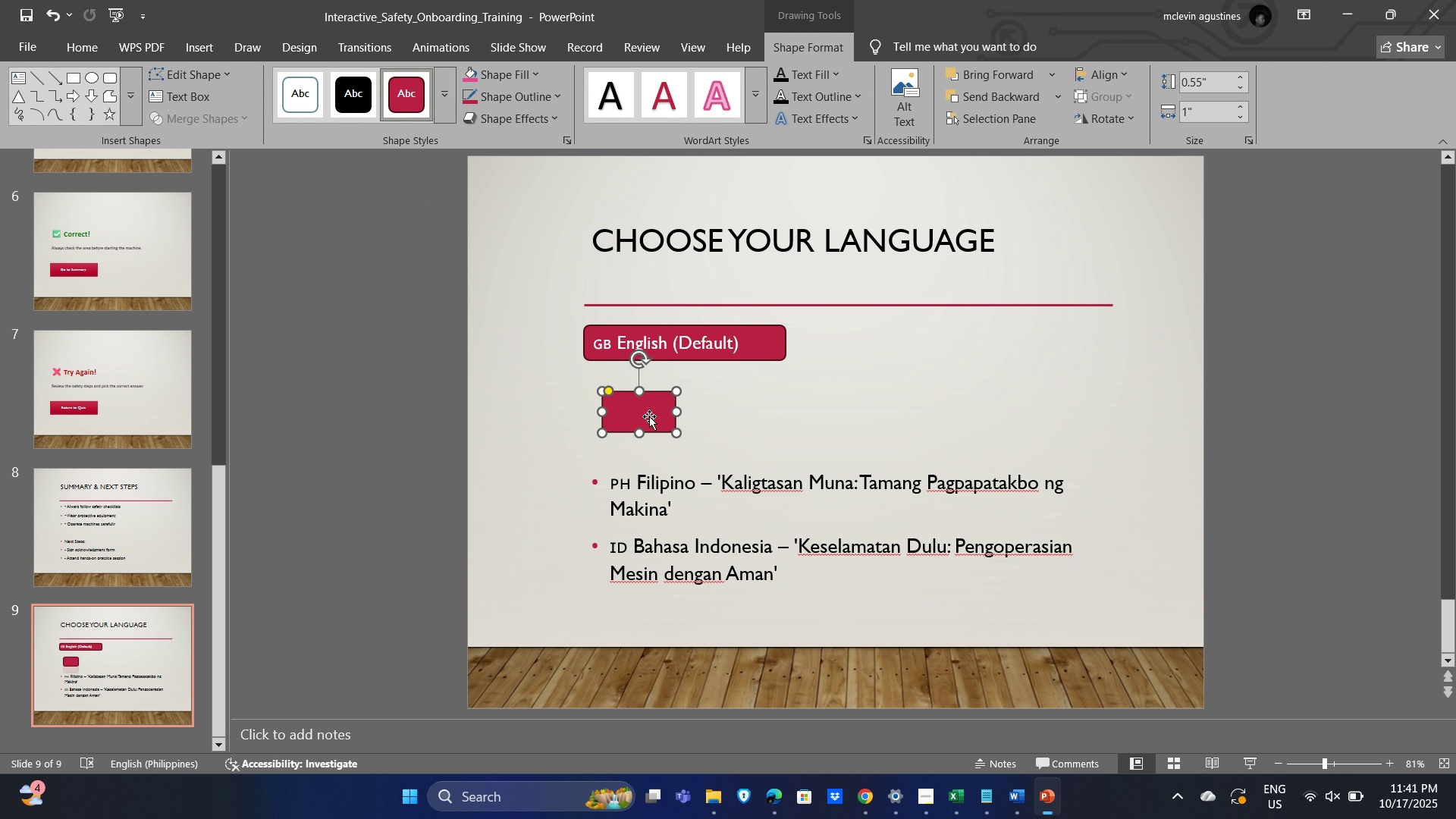 
left_click_drag(start_coordinate=[649, 416], to_coordinate=[634, 397])
 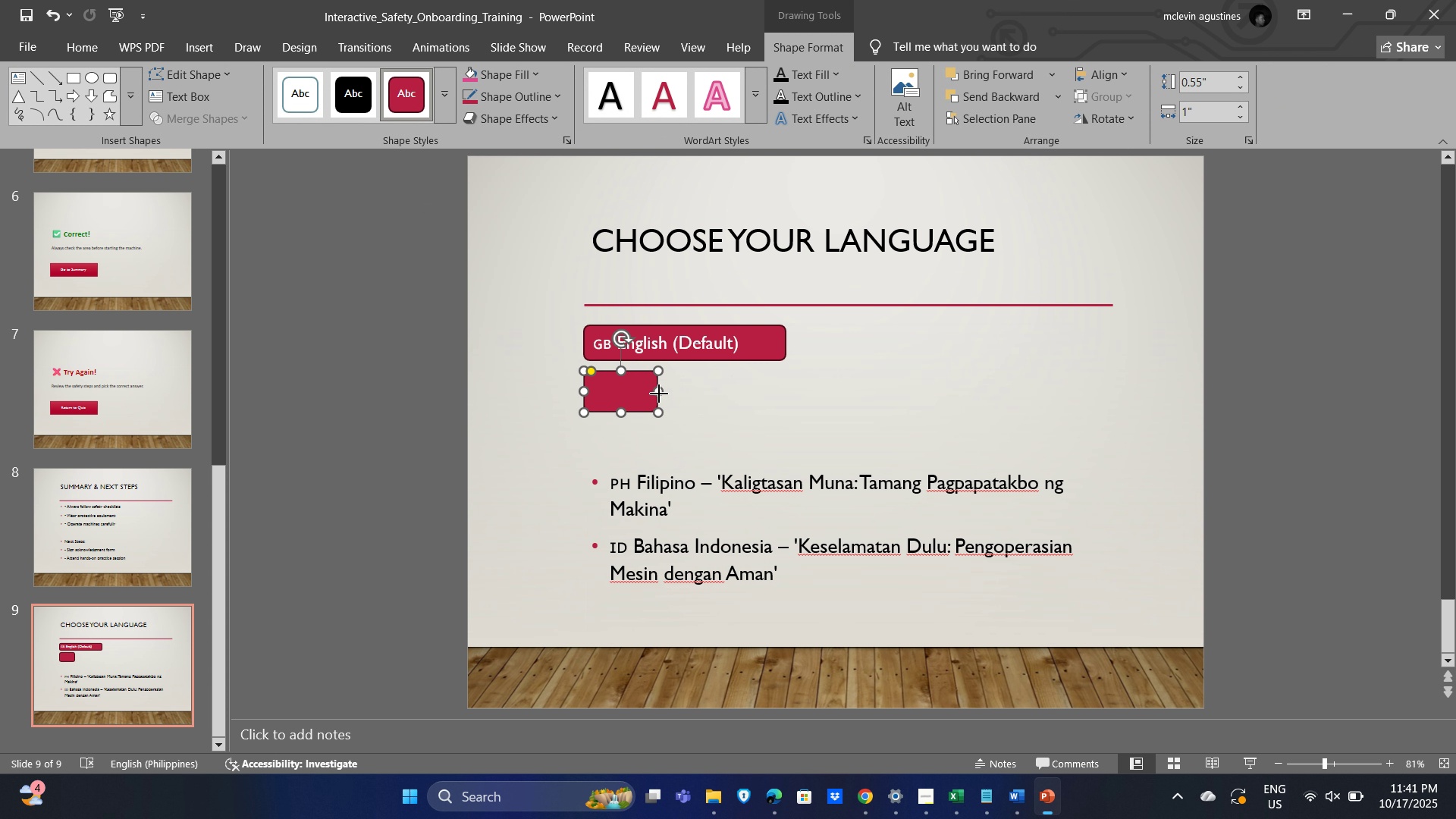 
left_click_drag(start_coordinate=[659, 394], to_coordinate=[784, 400])
 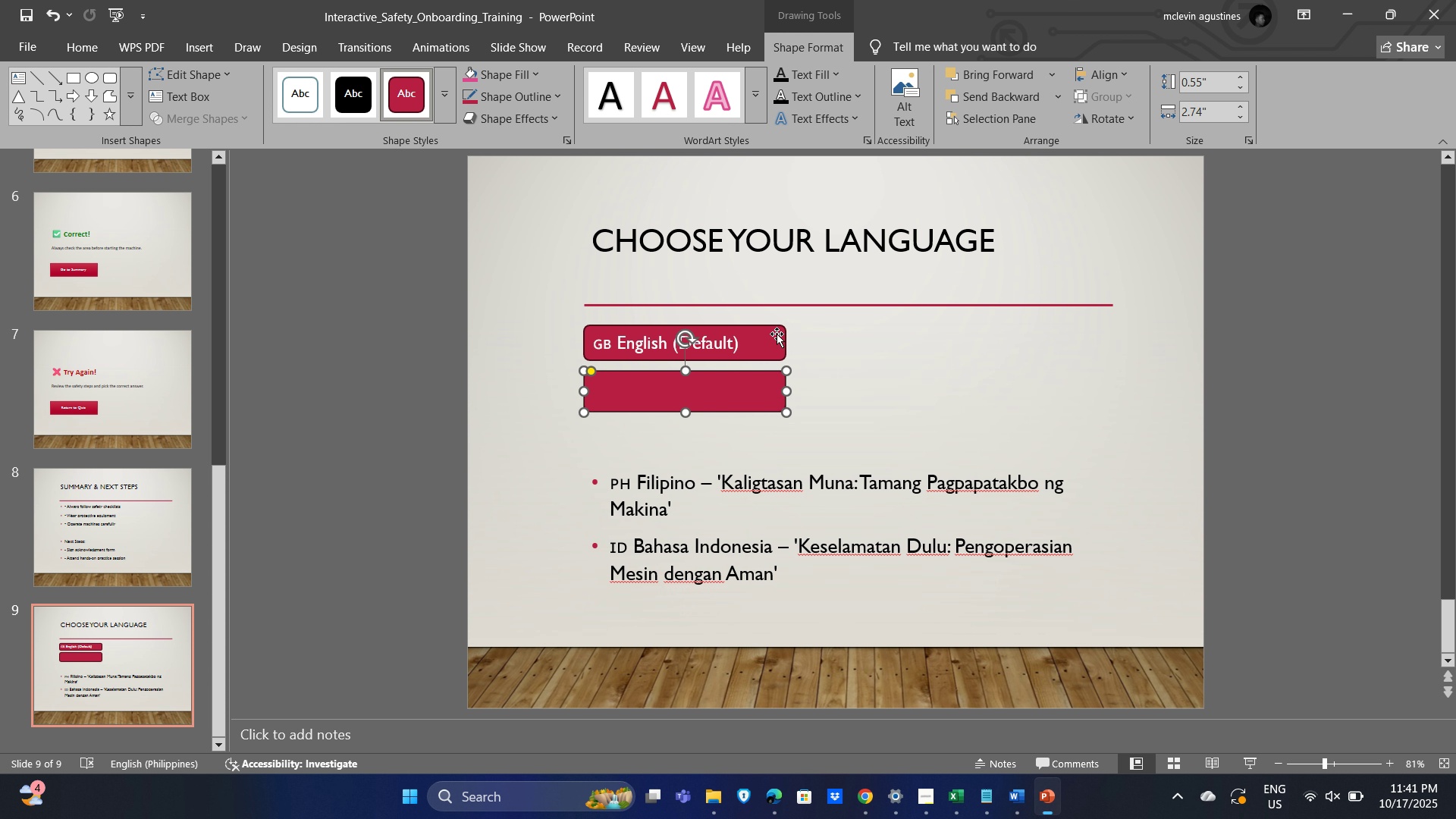 
left_click([774, 335])
 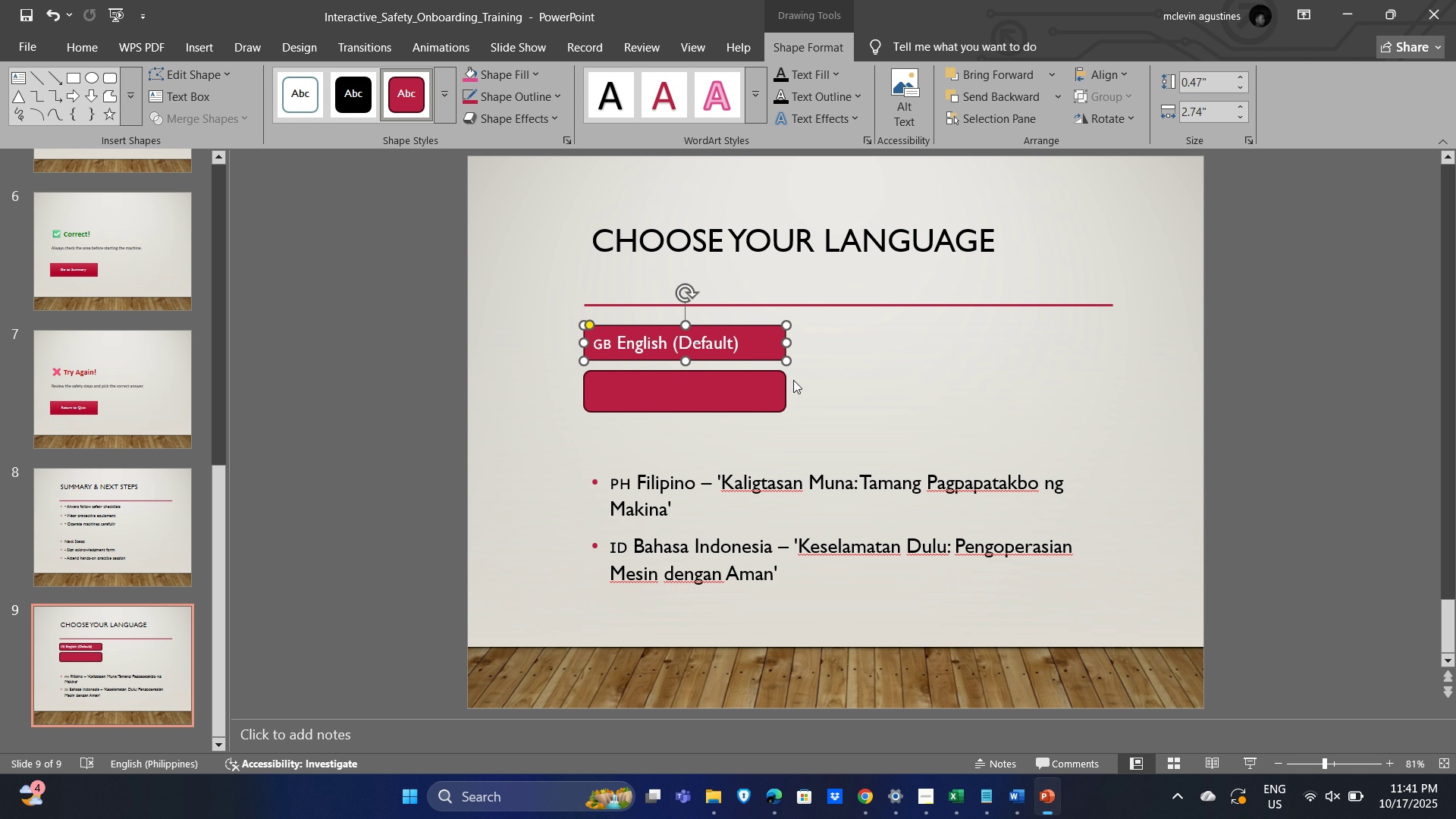 
hold_key(key=ControlLeft, duration=1.52)
 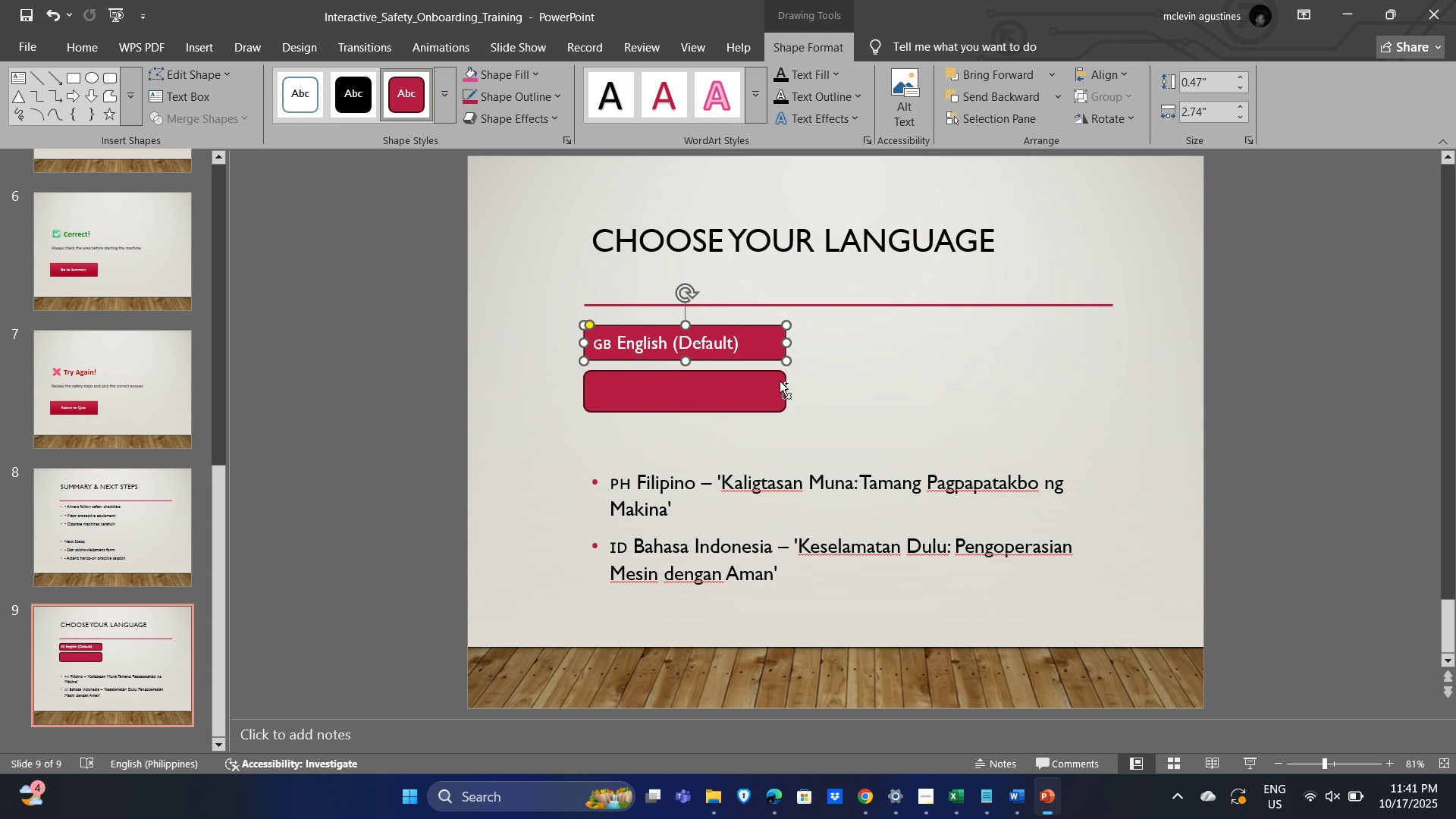 
hold_key(key=ControlLeft, duration=0.36)
 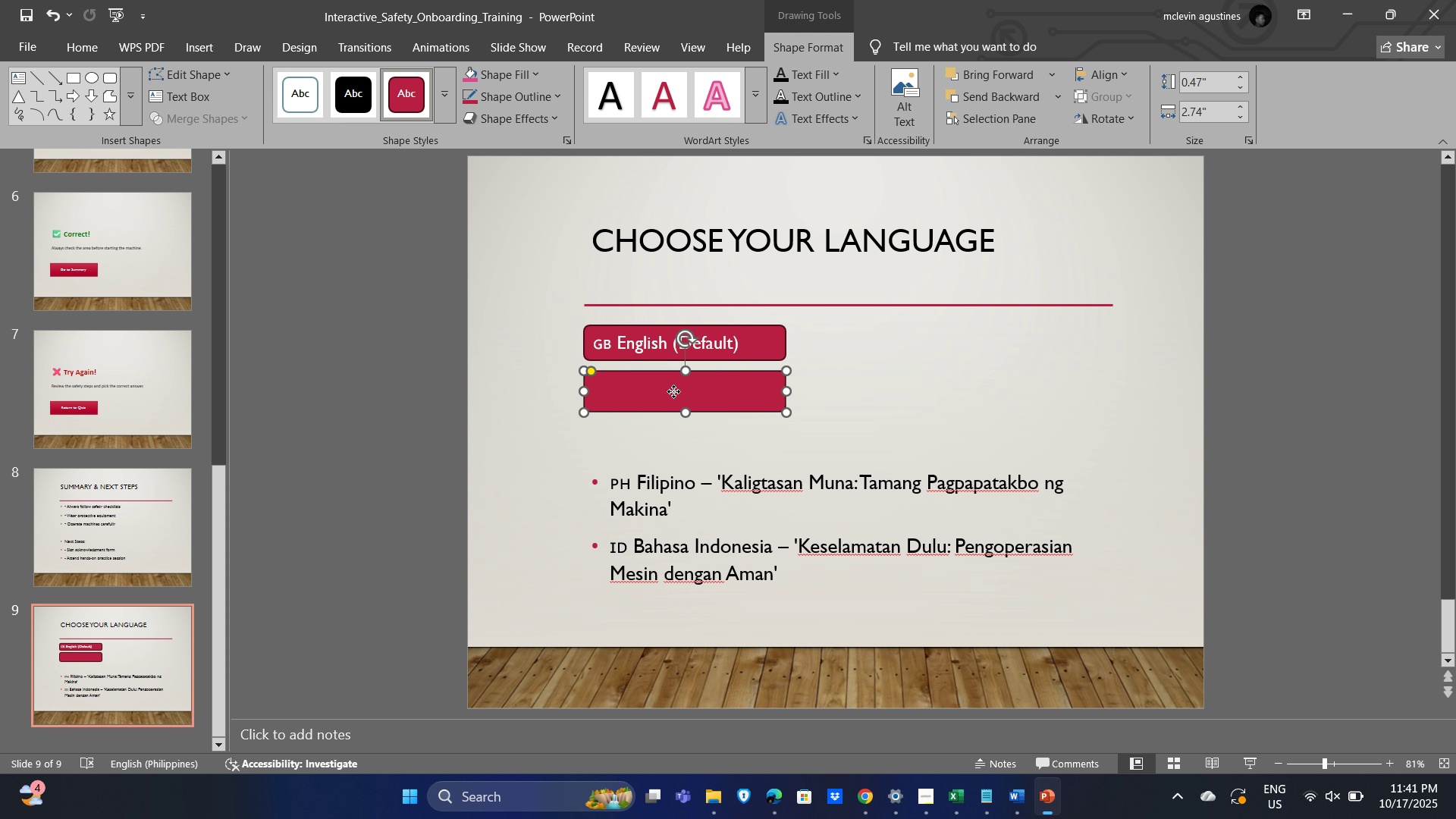 
left_click([673, 391])
 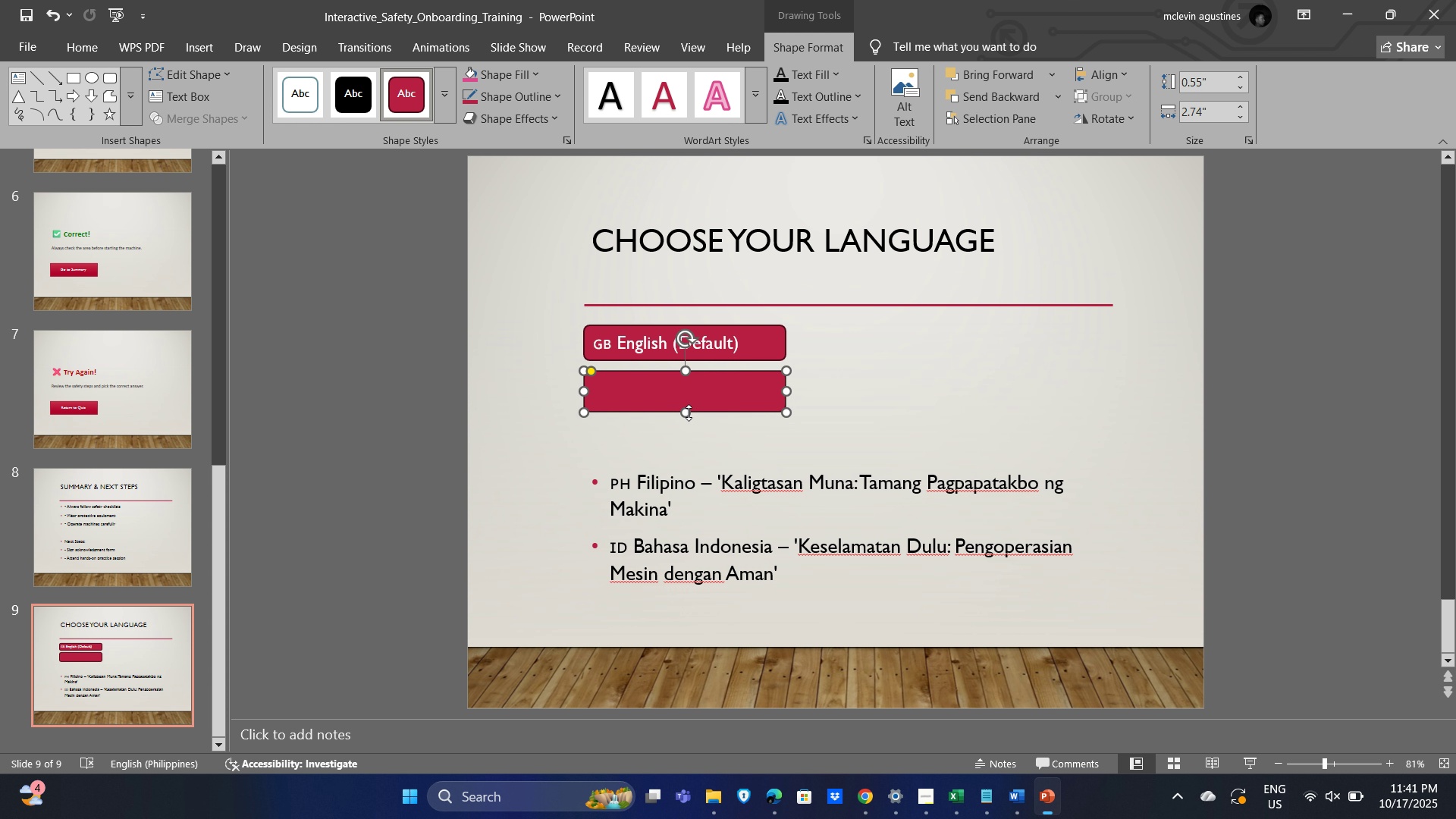 
left_click_drag(start_coordinate=[689, 413], to_coordinate=[686, 405])
 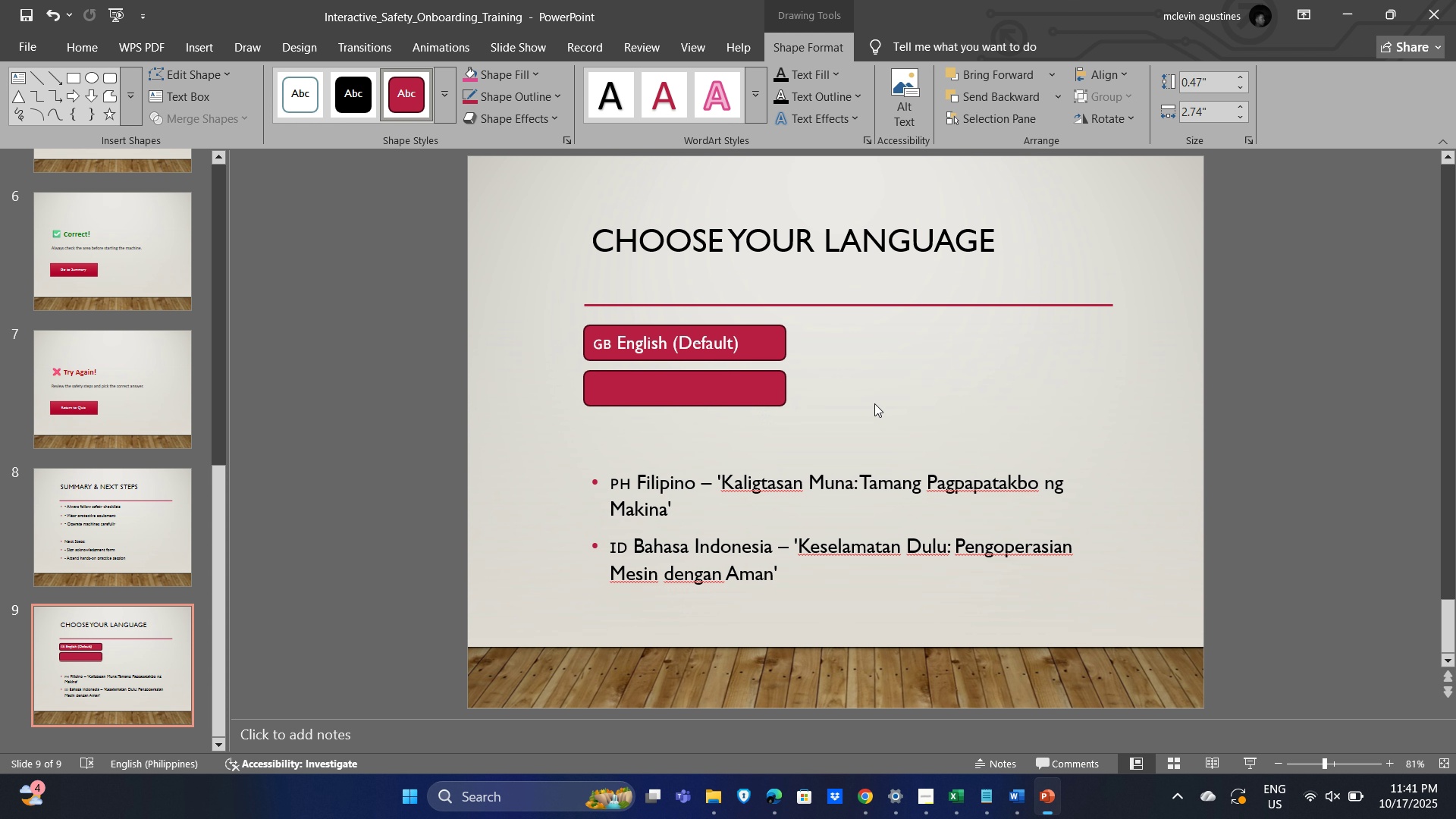 
left_click([874, 404])
 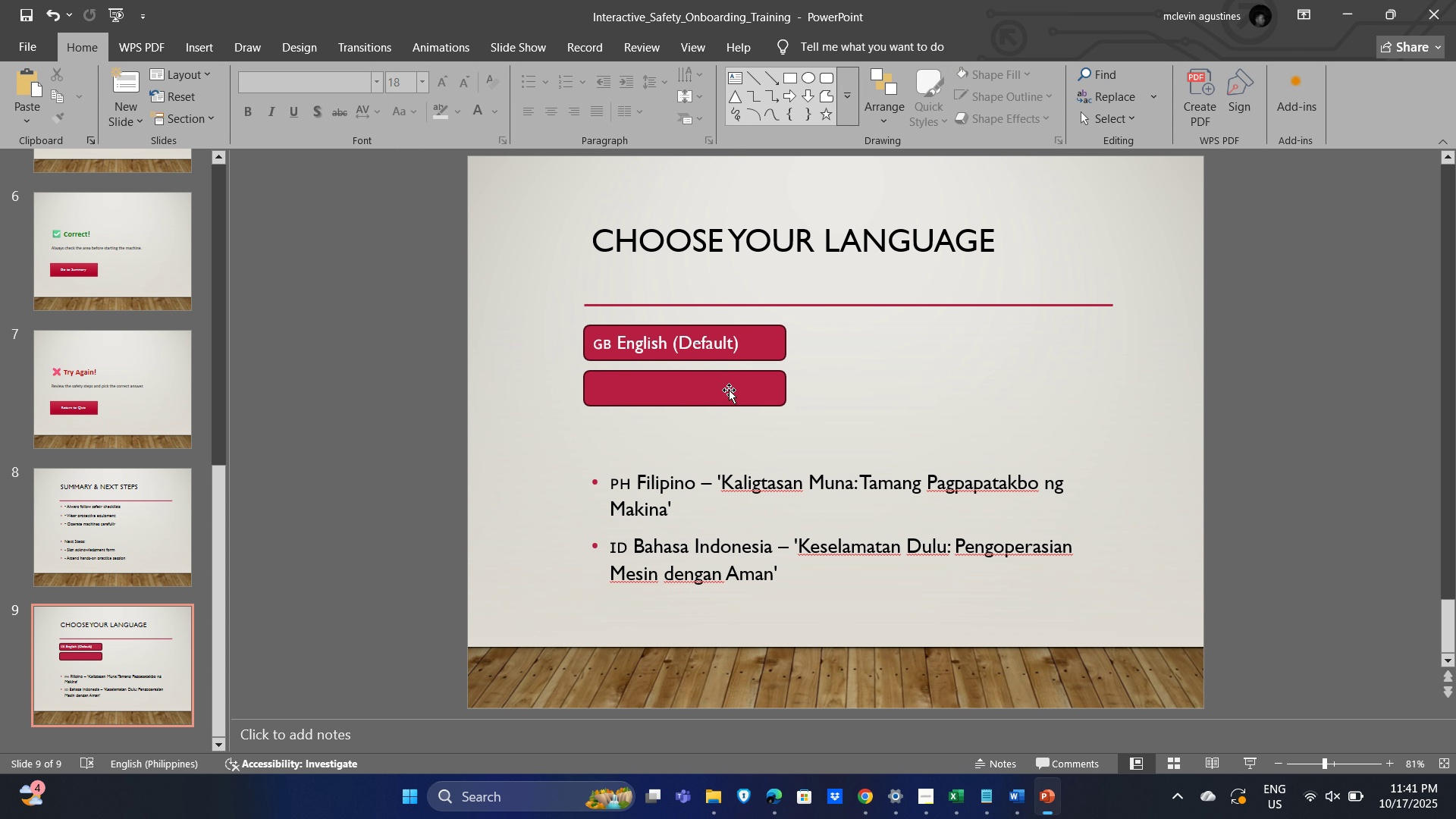 
left_click_drag(start_coordinate=[729, 390], to_coordinate=[945, 345])
 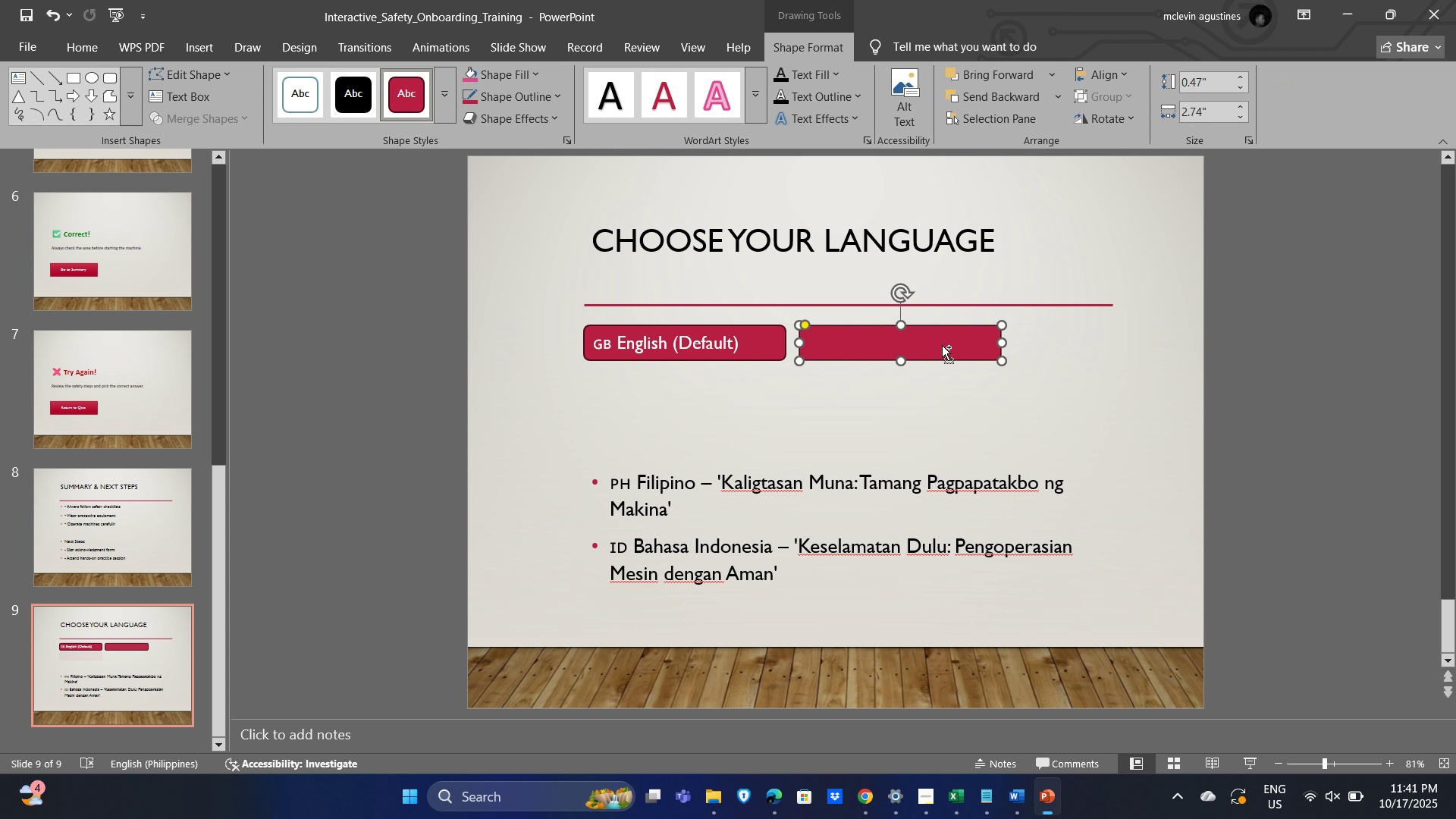 
key(Control+C)
 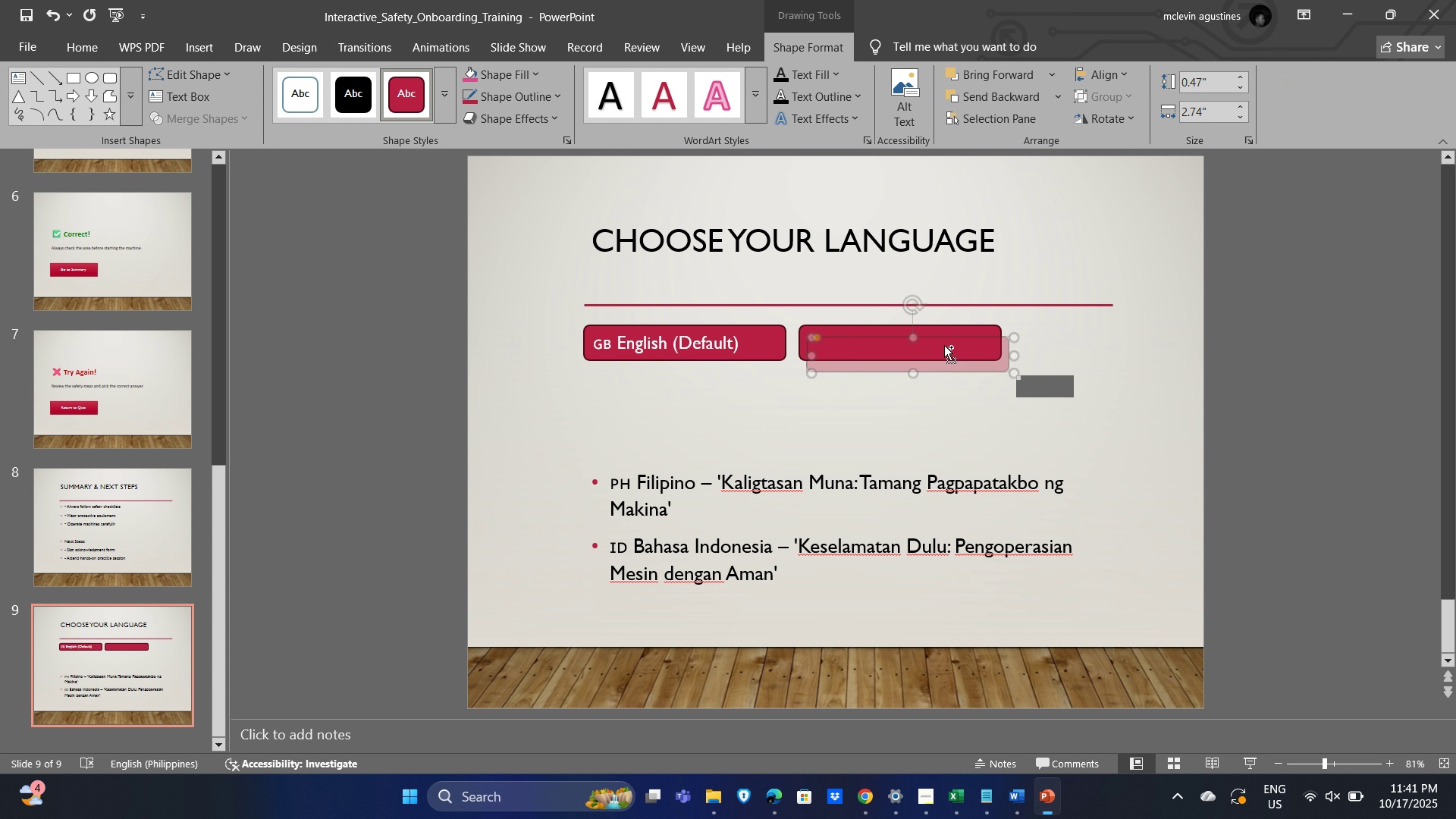 
key(Control+V)
 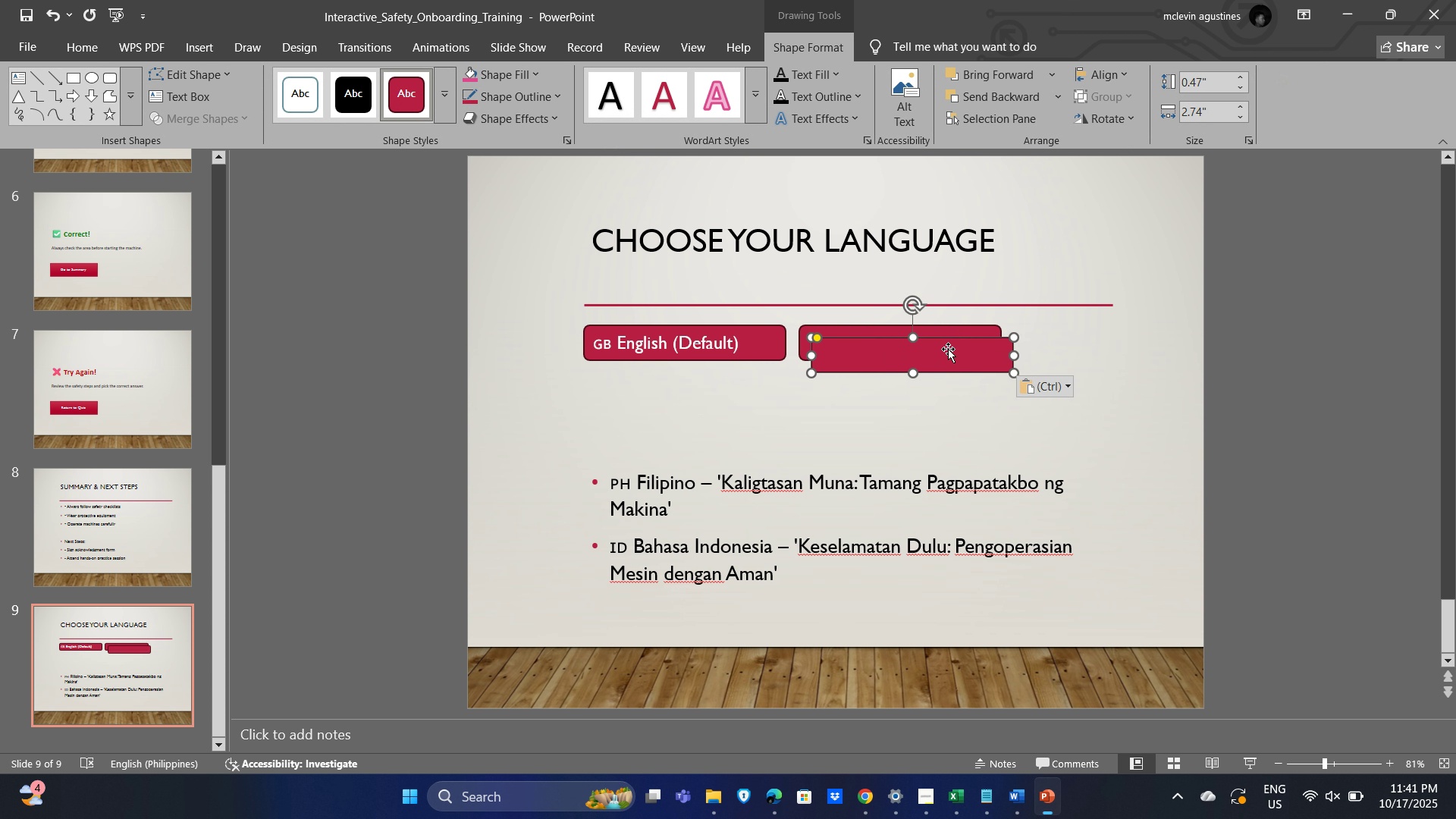 
left_click_drag(start_coordinate=[948, 349], to_coordinate=[720, 384])
 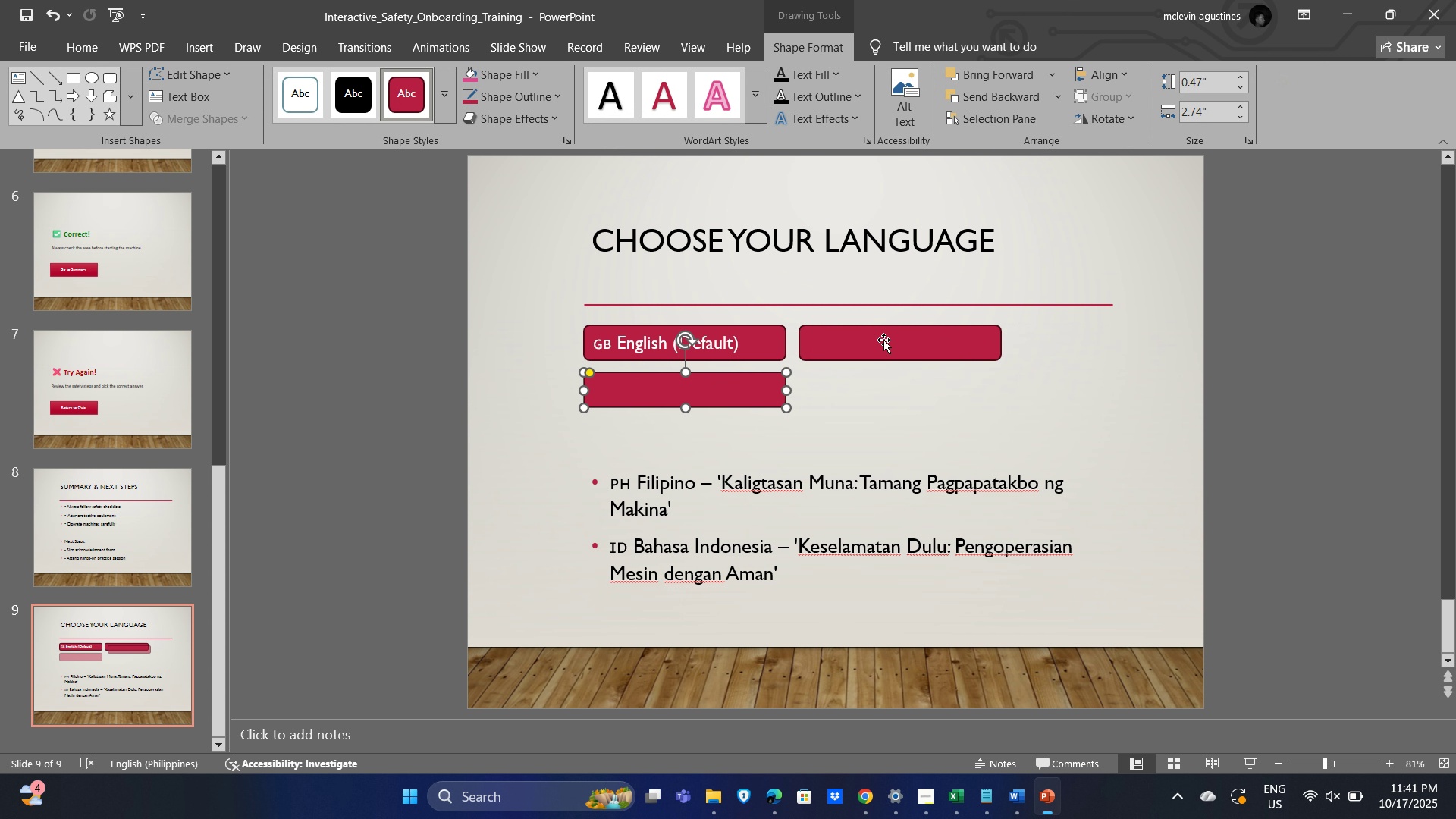 
left_click_drag(start_coordinate=[883, 340], to_coordinate=[673, 431])
 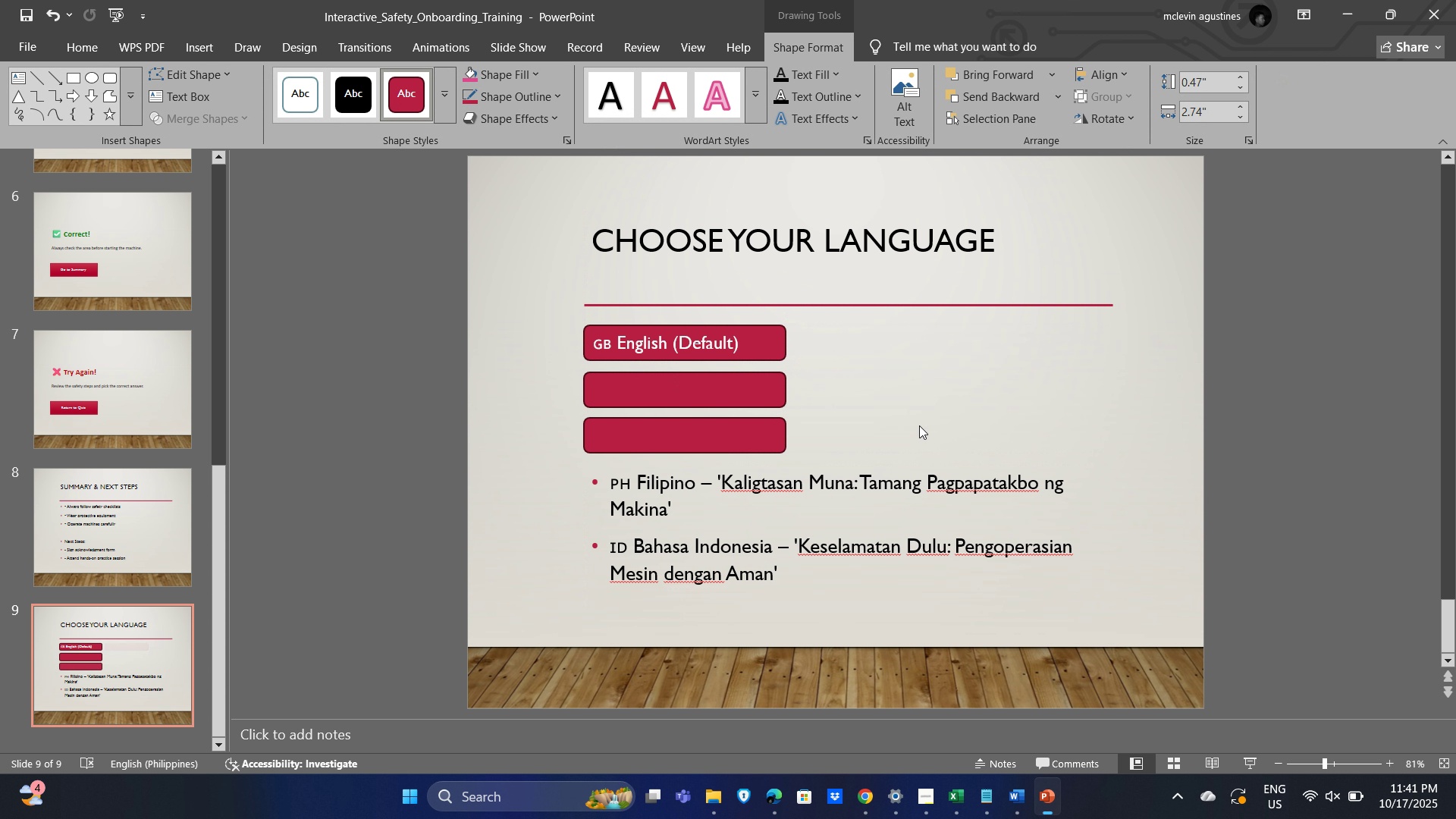 
left_click([919, 425])
 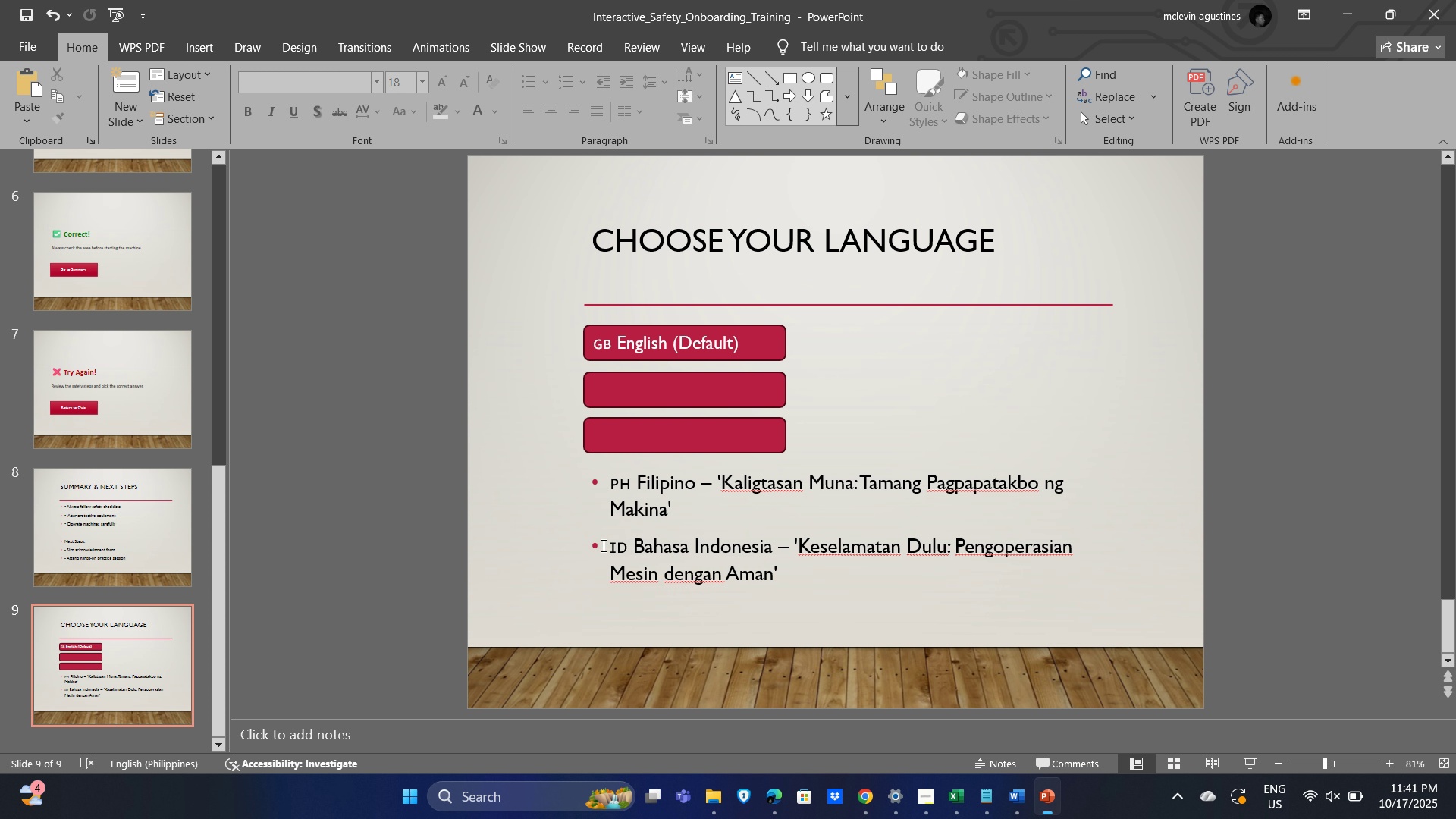 
left_click_drag(start_coordinate=[609, 545], to_coordinate=[740, 546])
 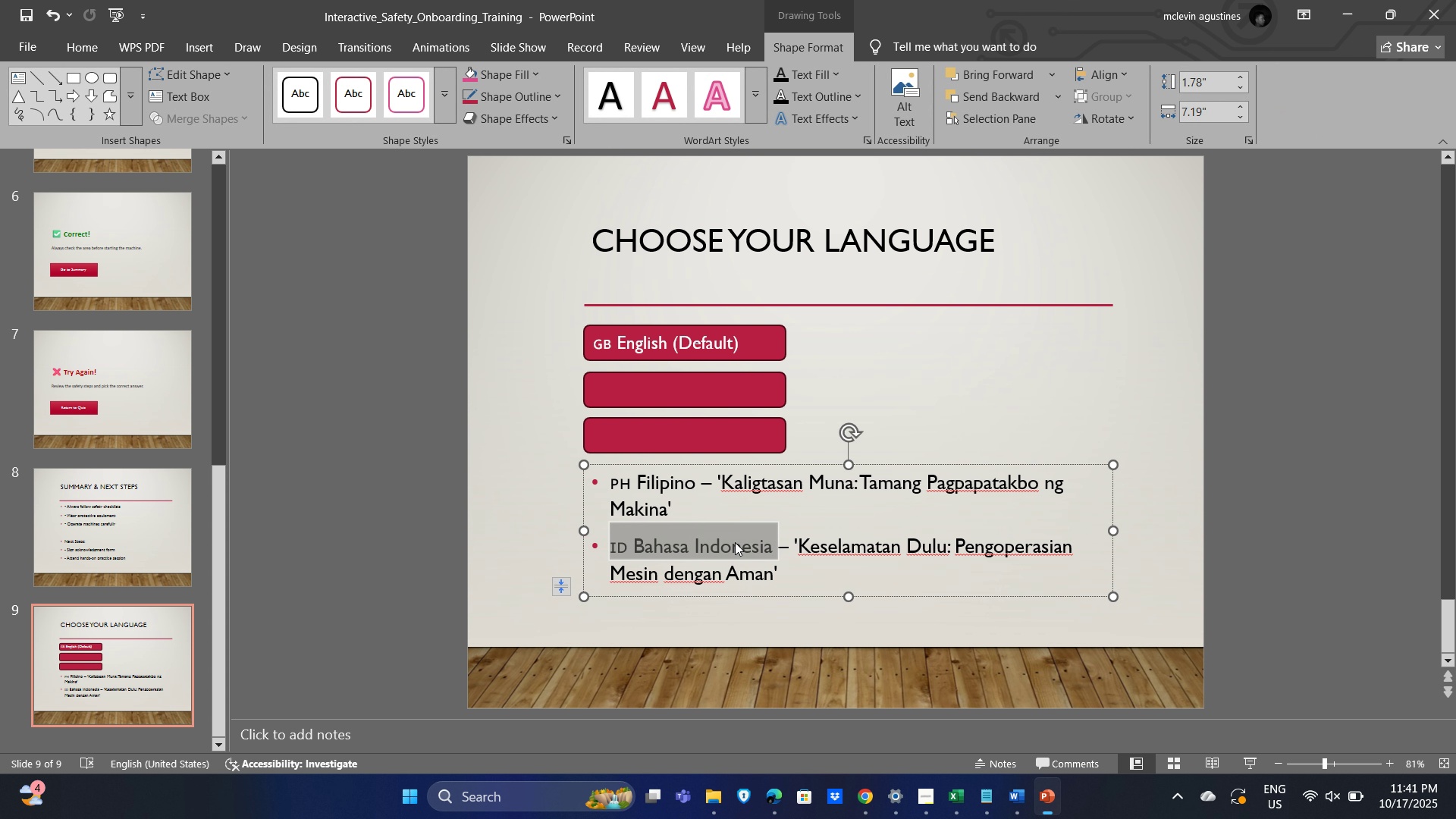 
key(Control+C)
 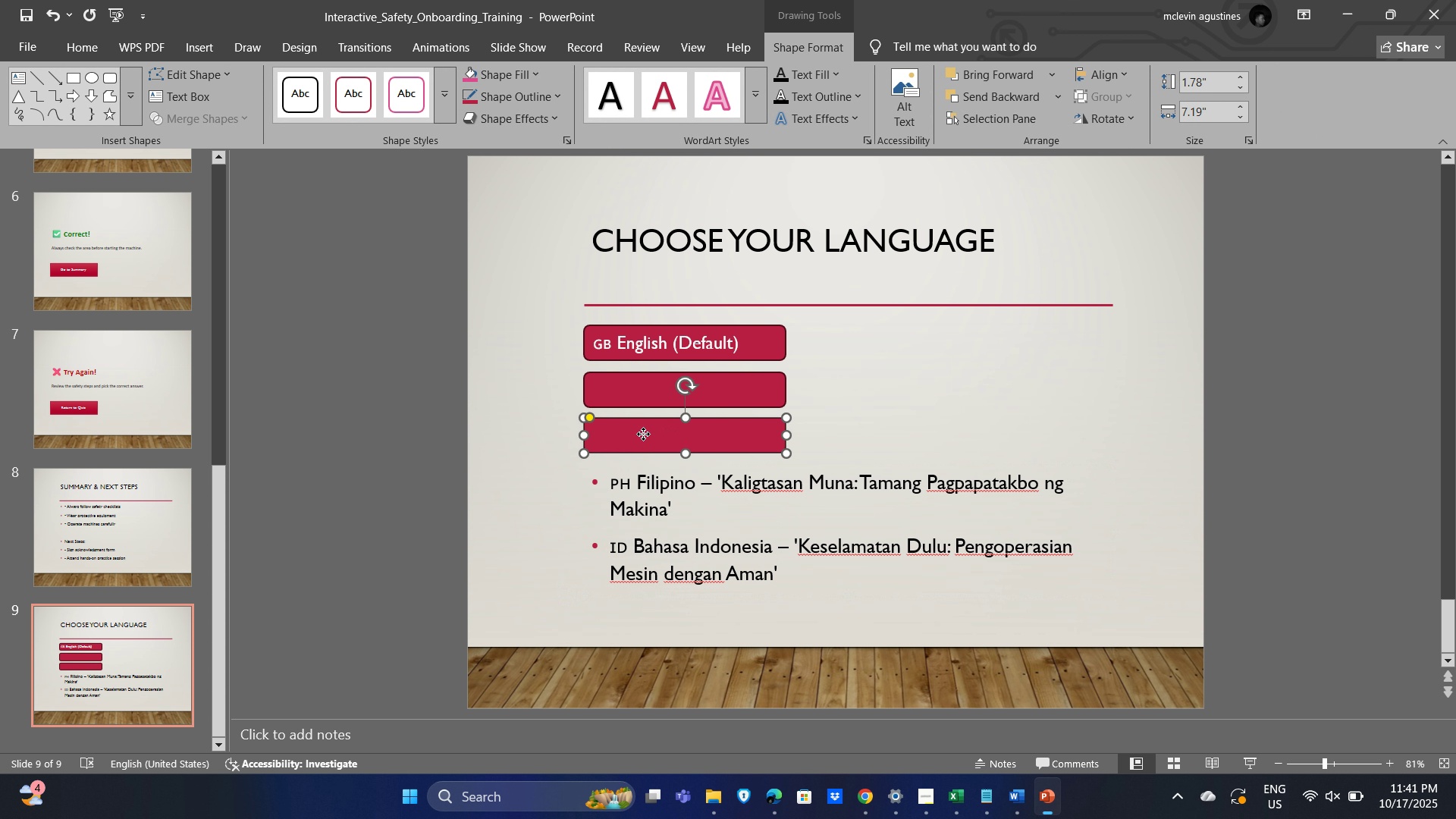 
left_click([643, 434])
 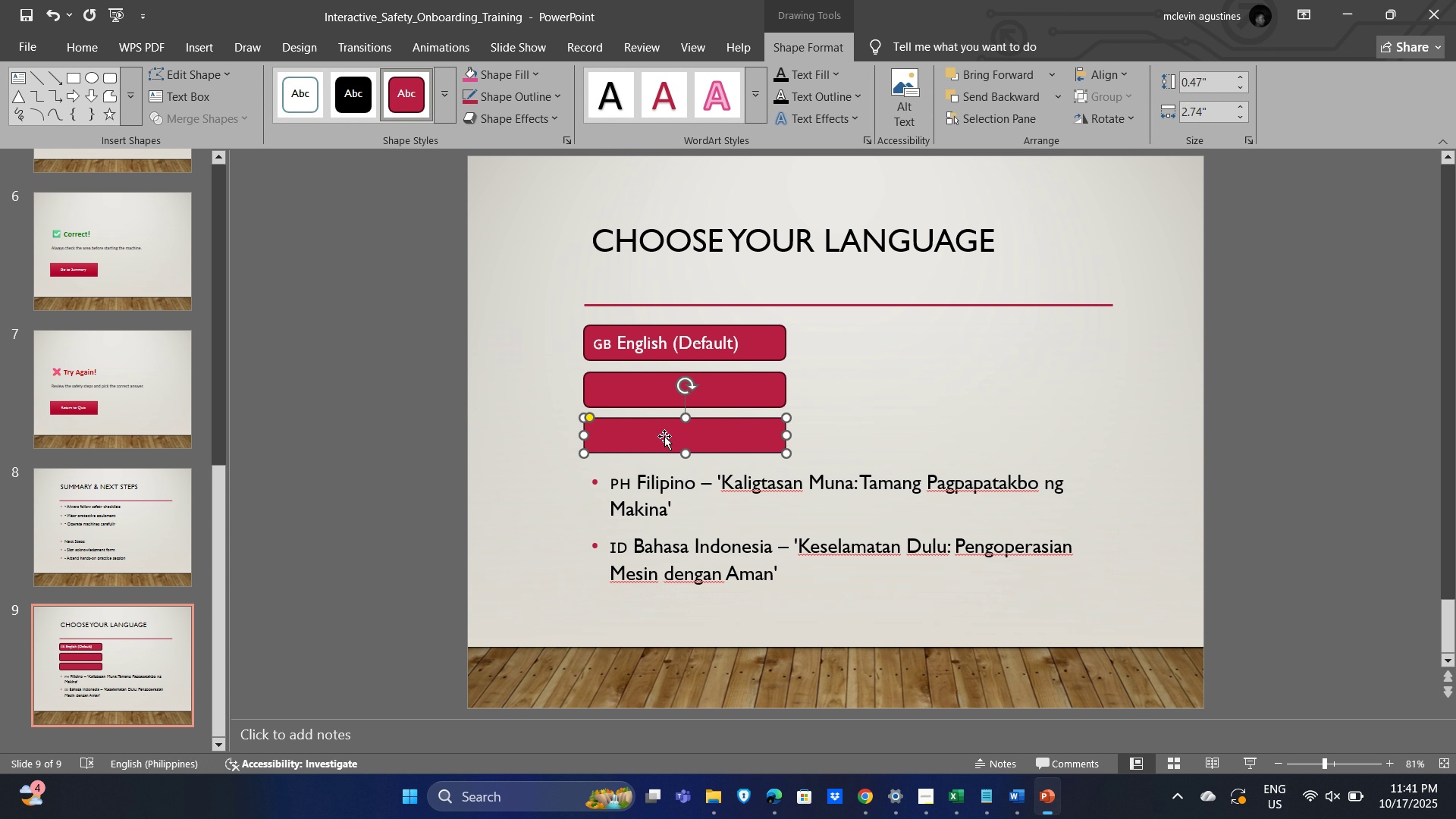 
key(Control+V)
 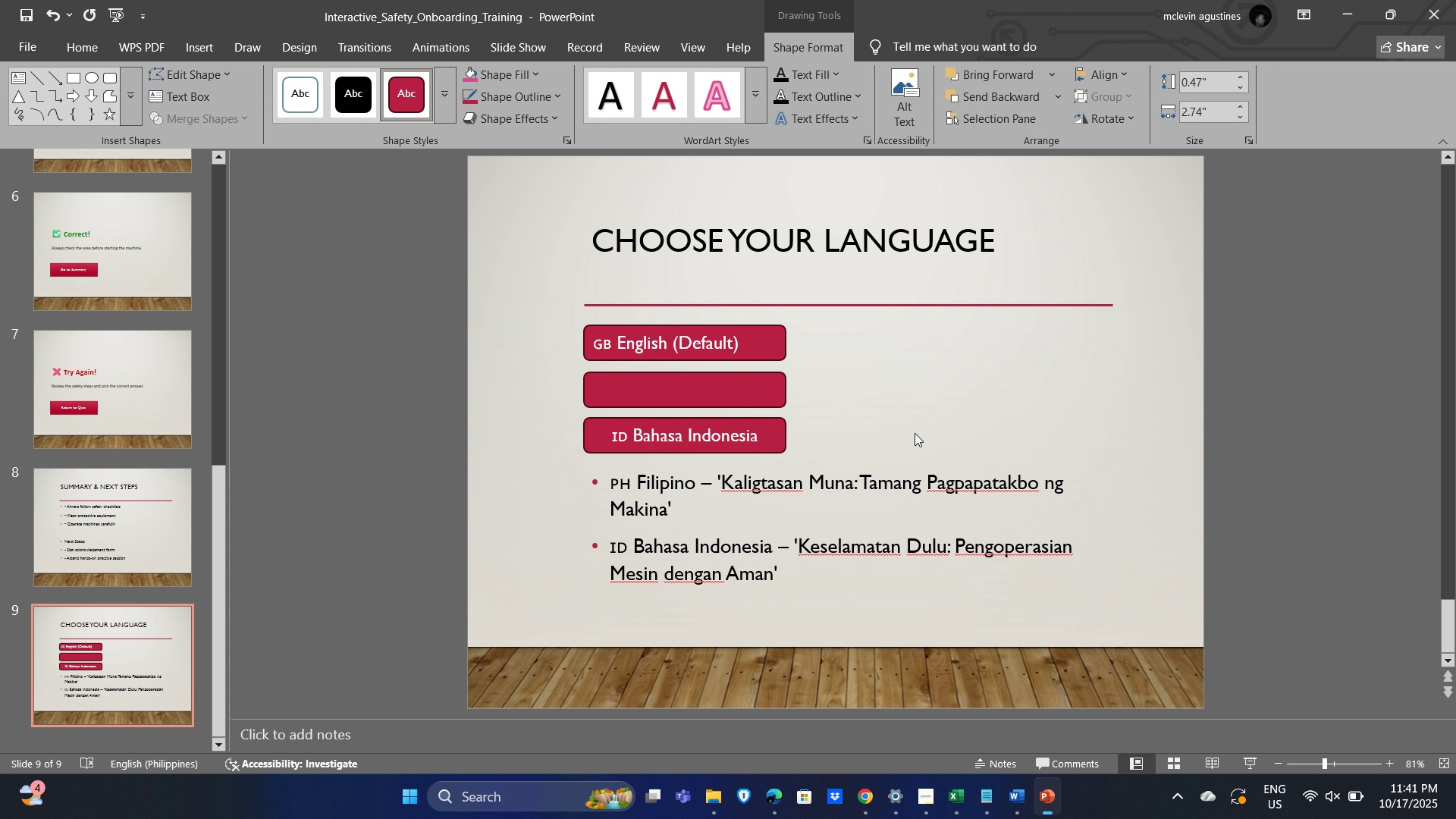 
left_click([915, 433])
 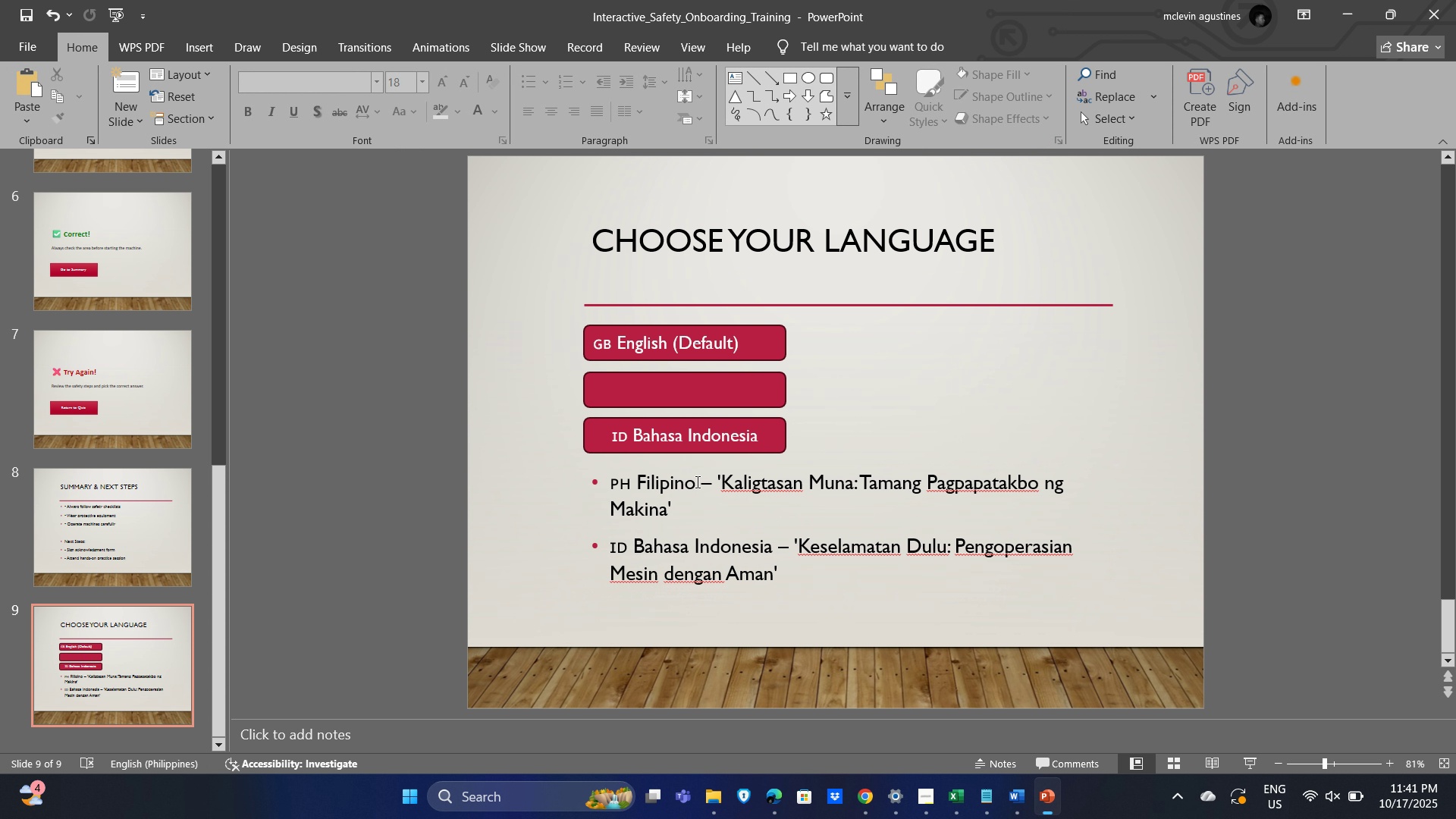 
left_click_drag(start_coordinate=[694, 482], to_coordinate=[623, 480])
 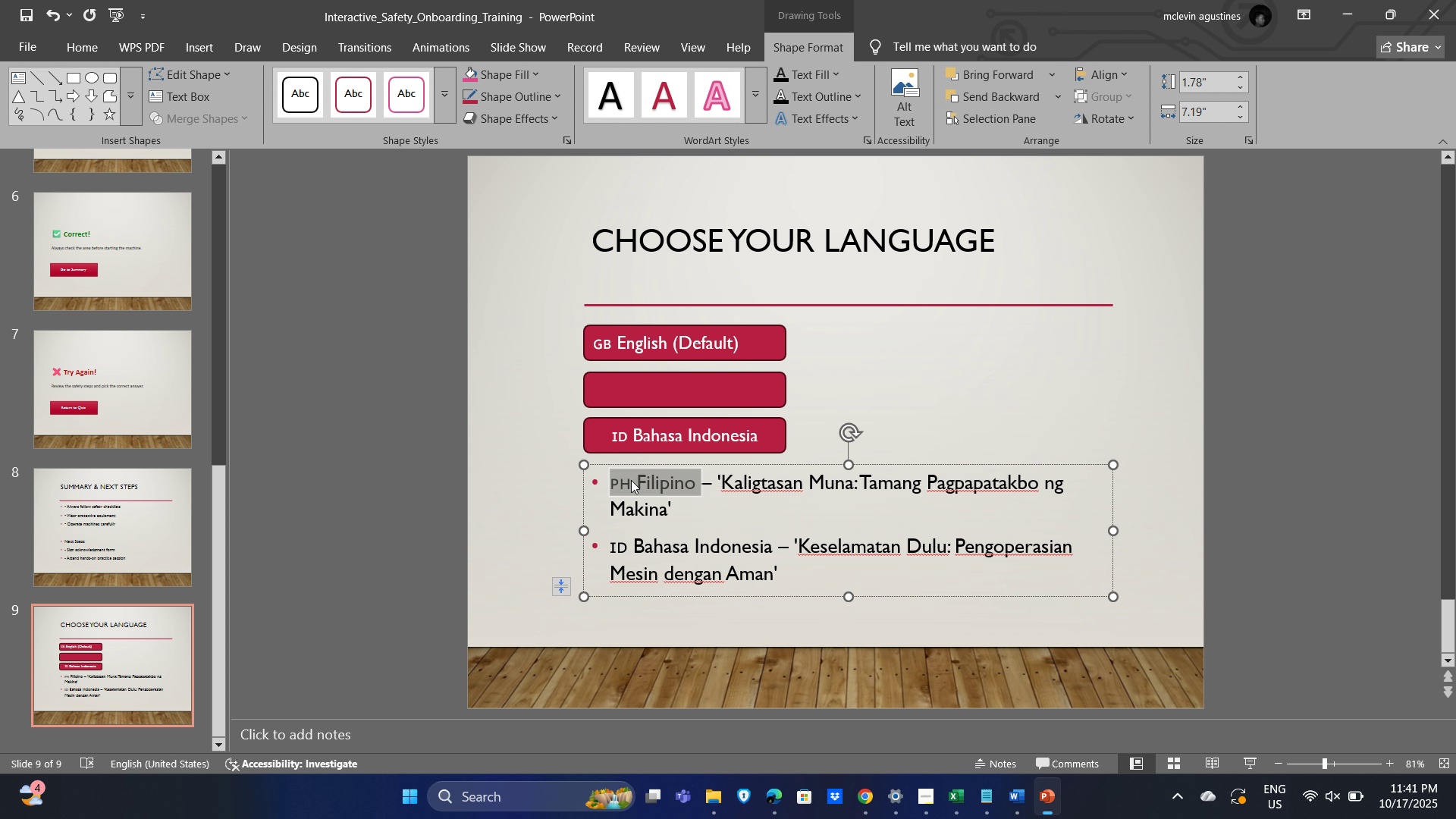 
key(Control+C)
 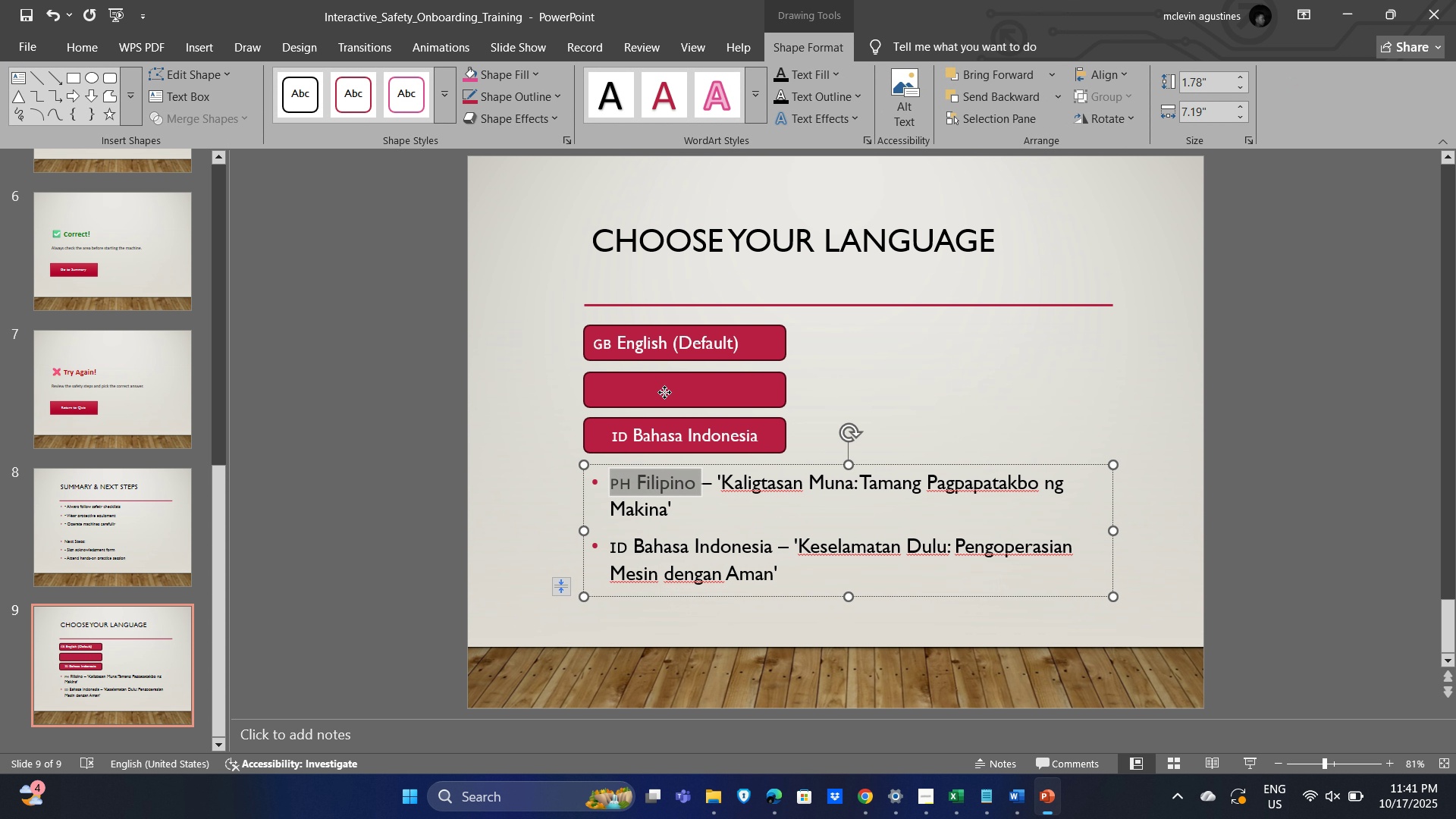 
left_click([664, 392])
 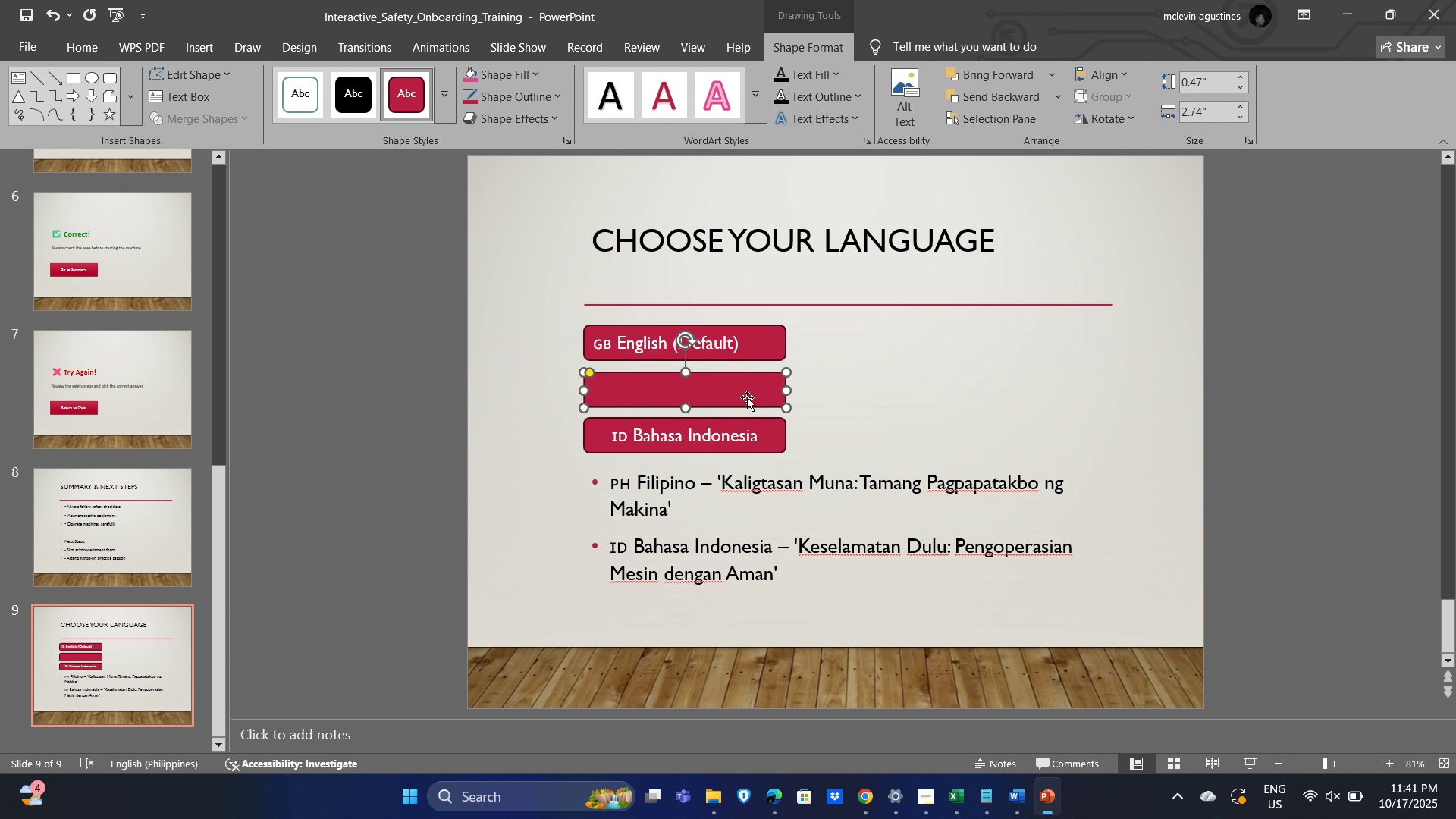 
key(Control+V)
 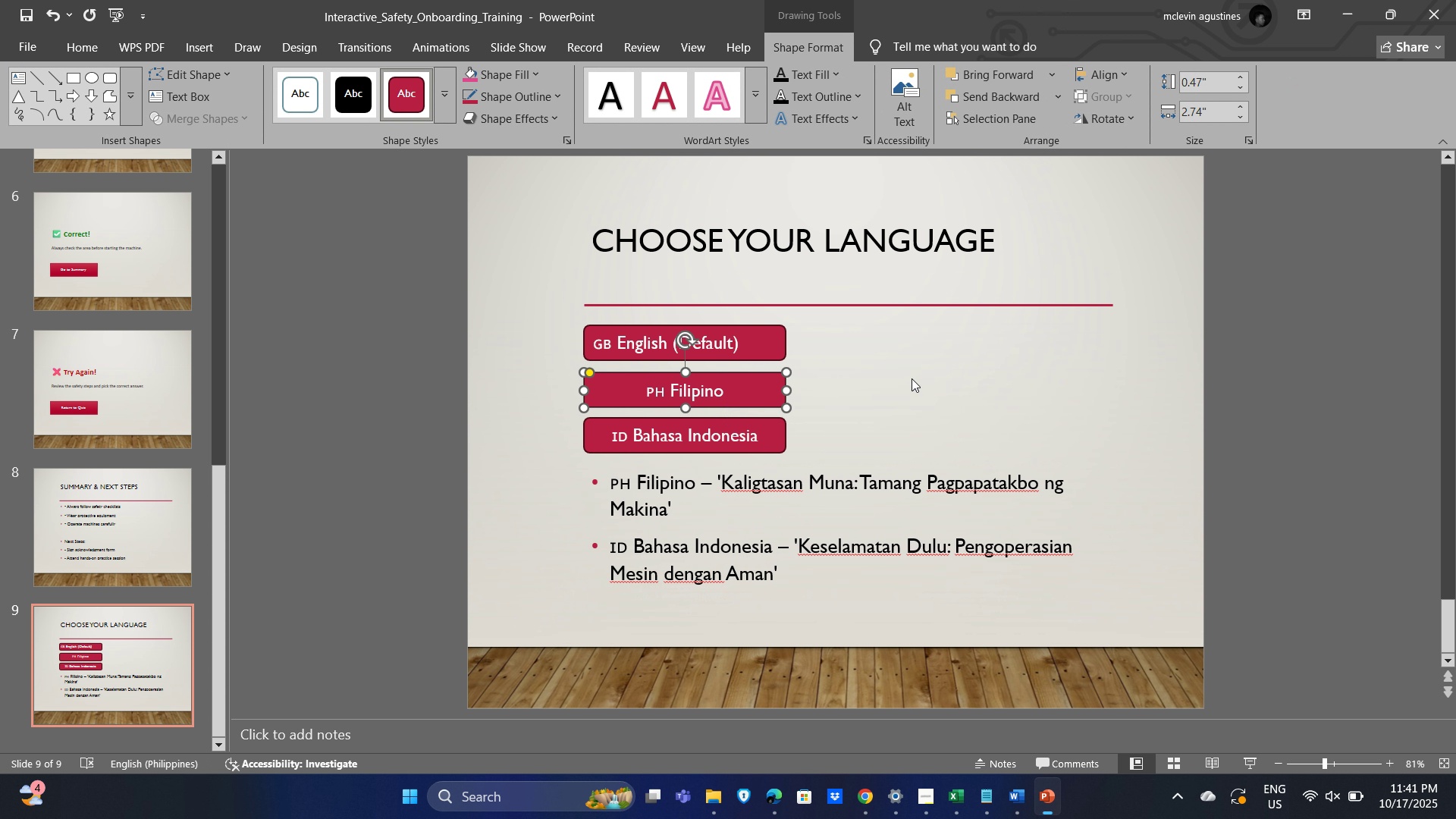 
left_click([912, 378])
 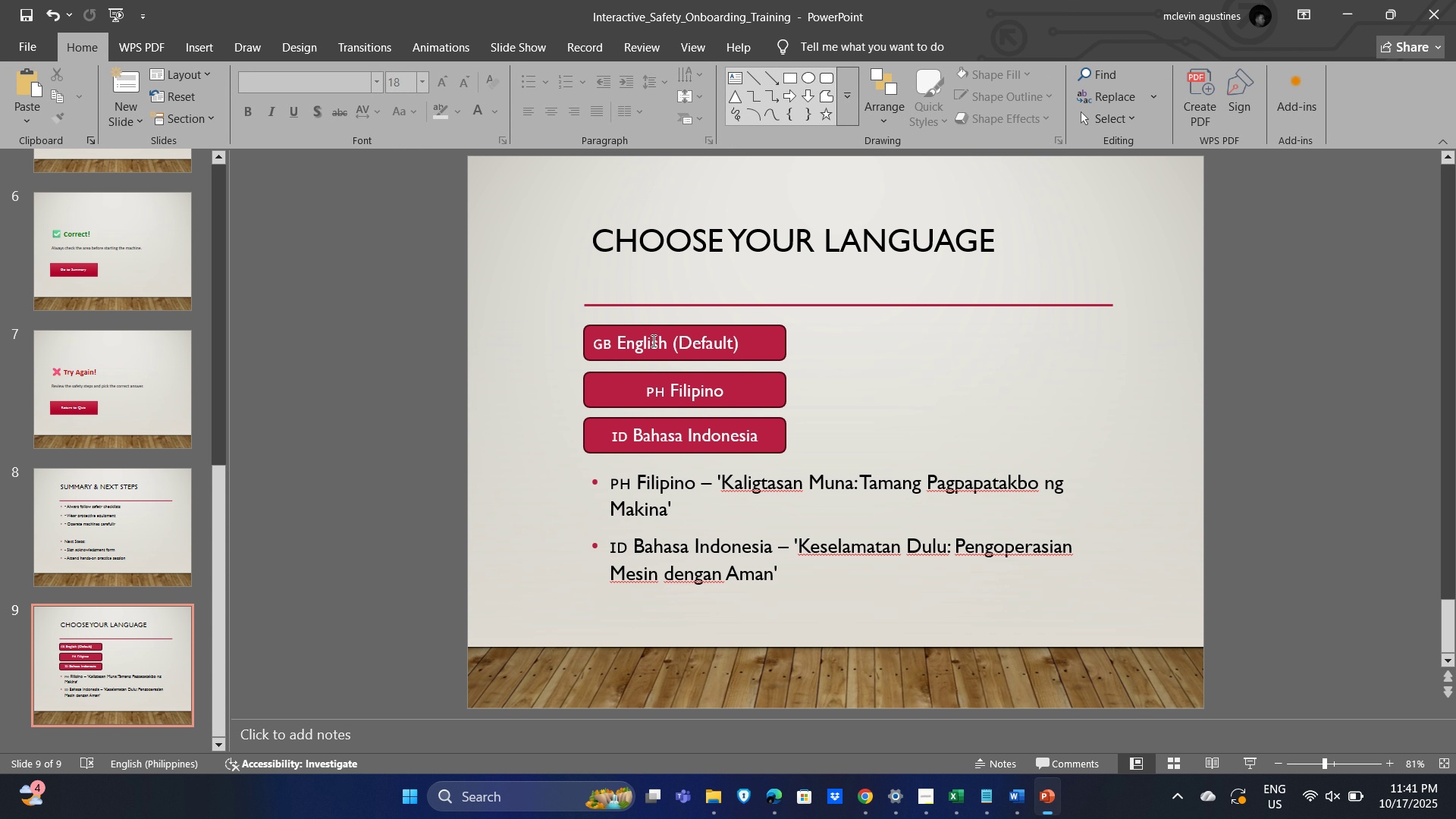 
left_click([652, 340])
 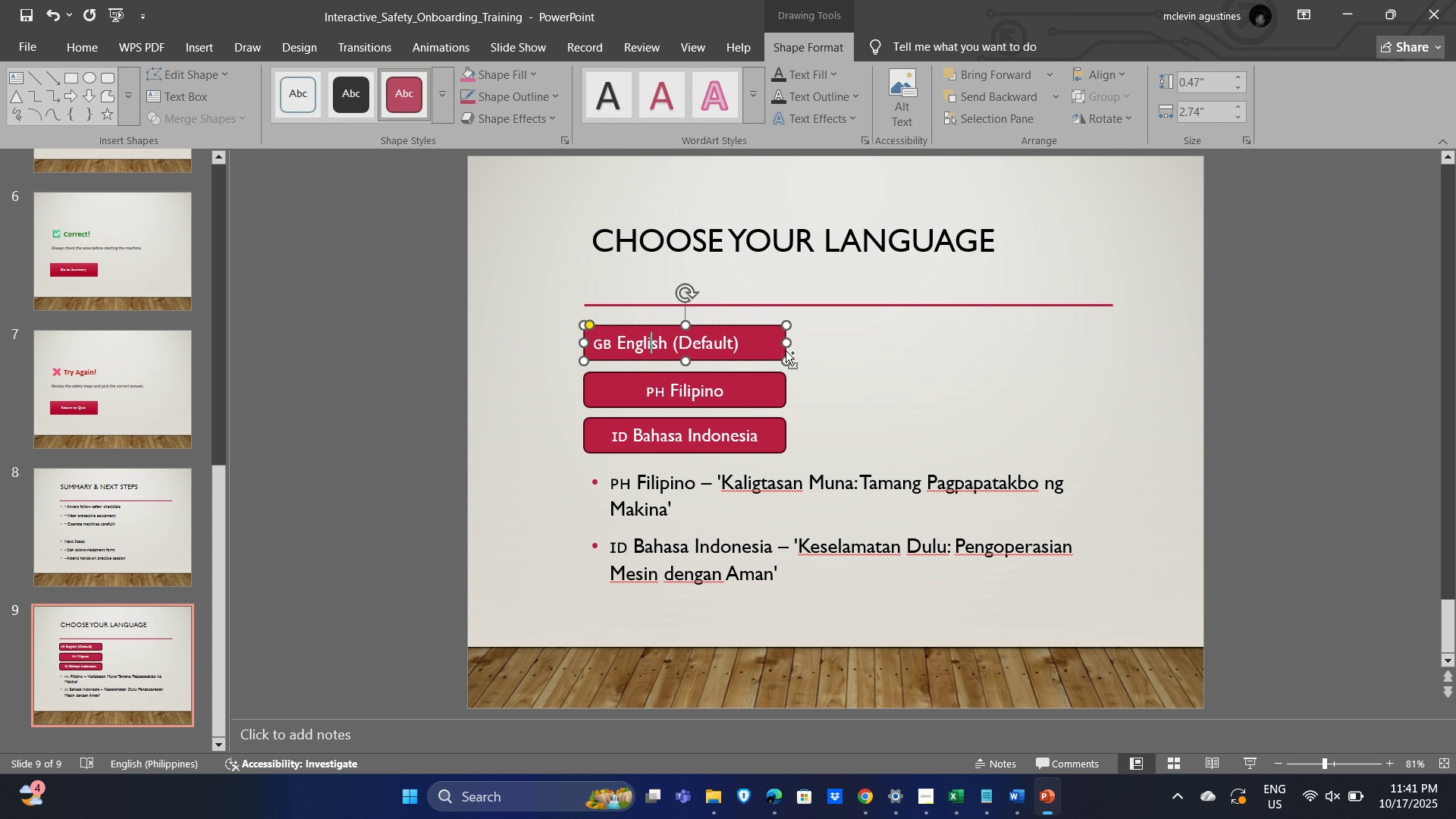 
key(Control+E)
 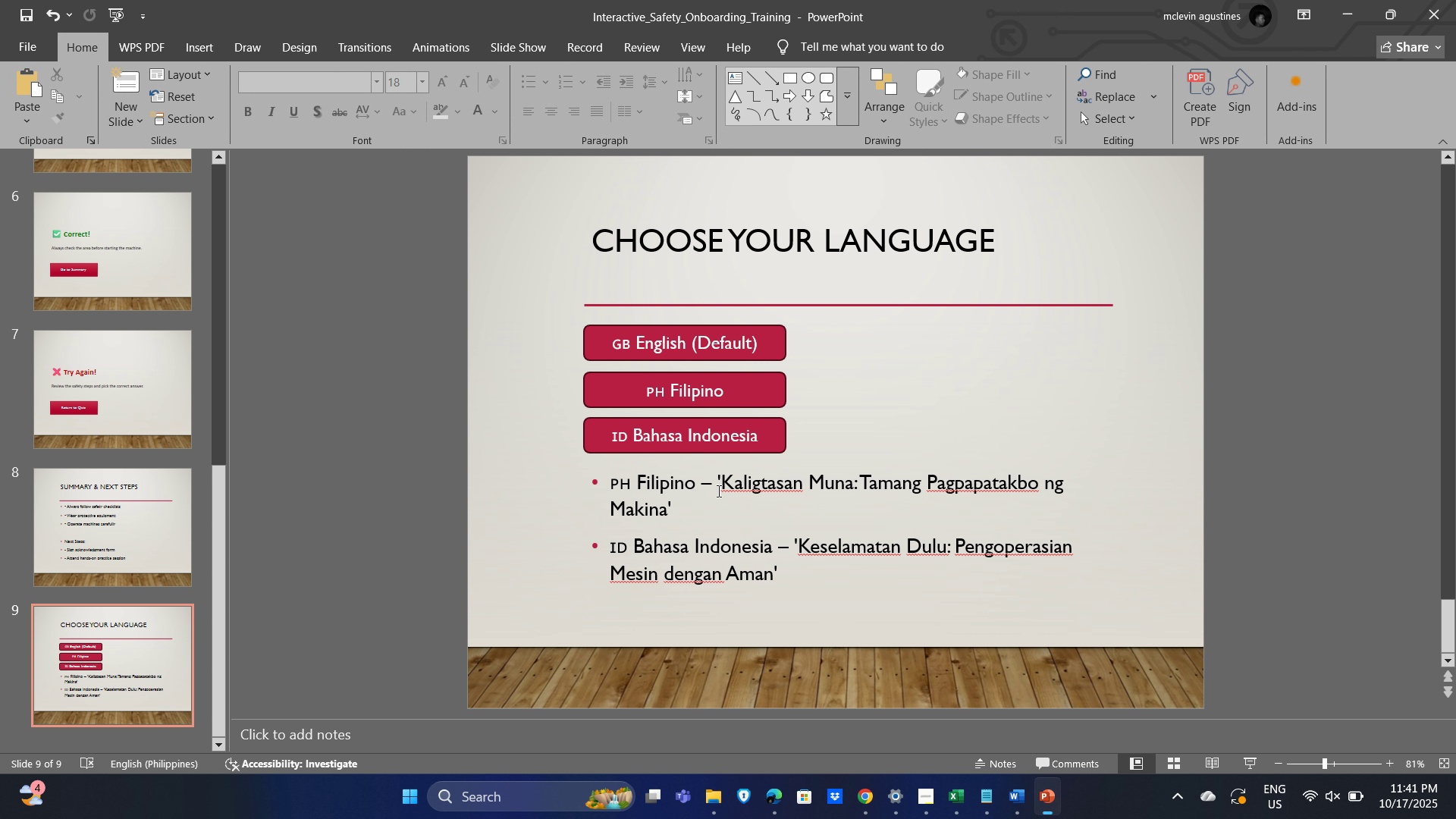 
wait(8.92)
 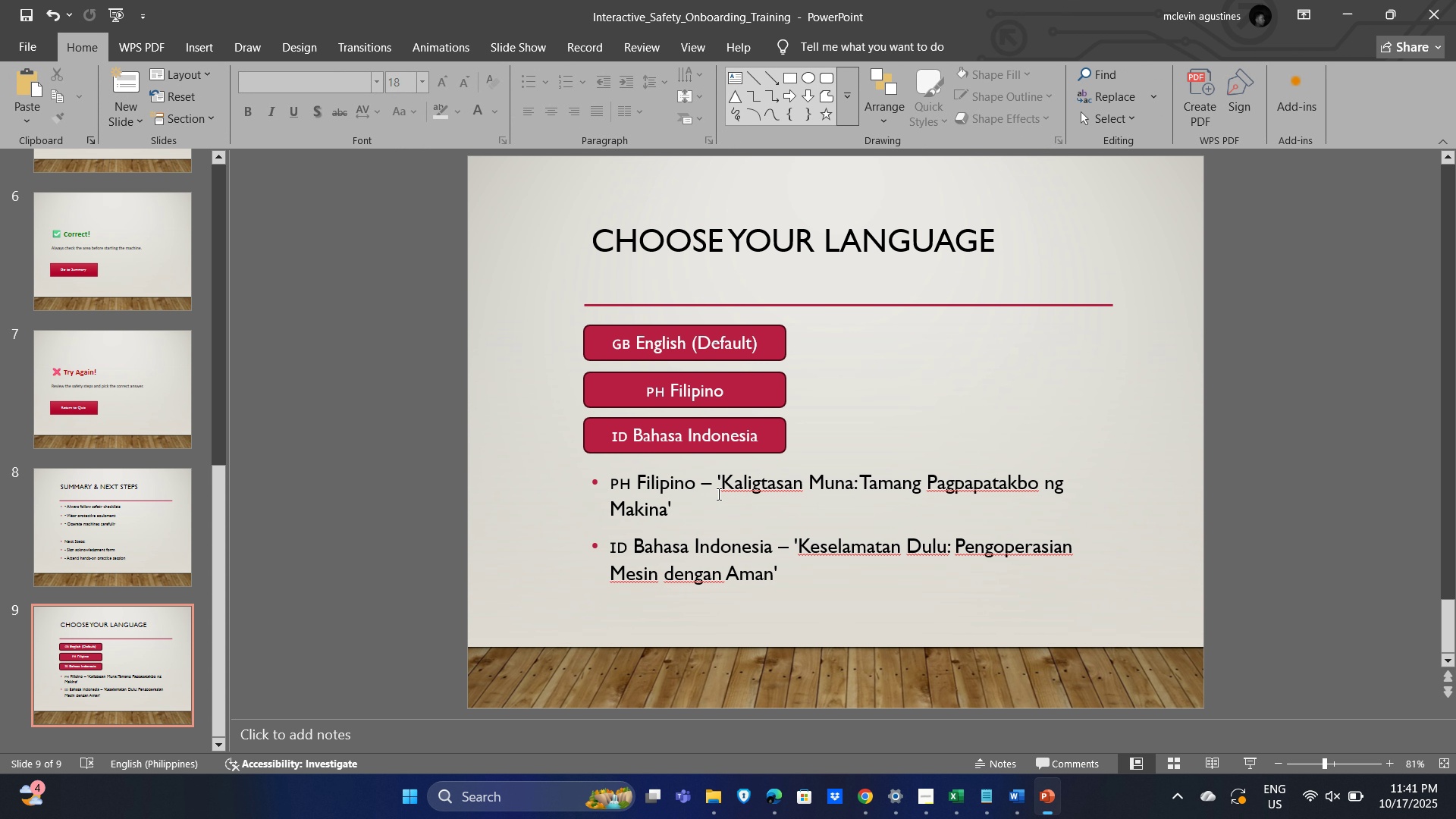 
key(Alt+Tab)
 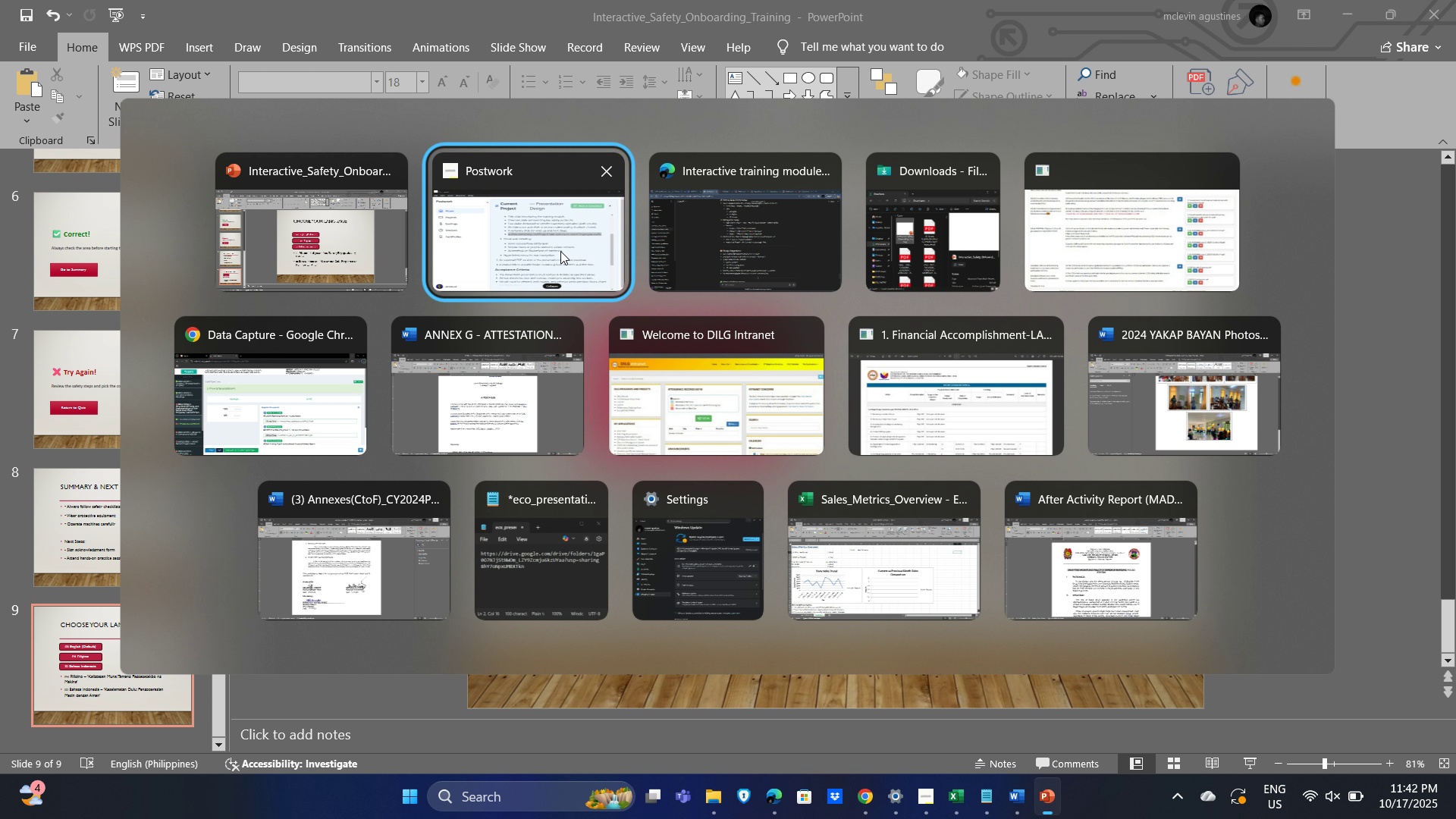 
left_click([560, 251])